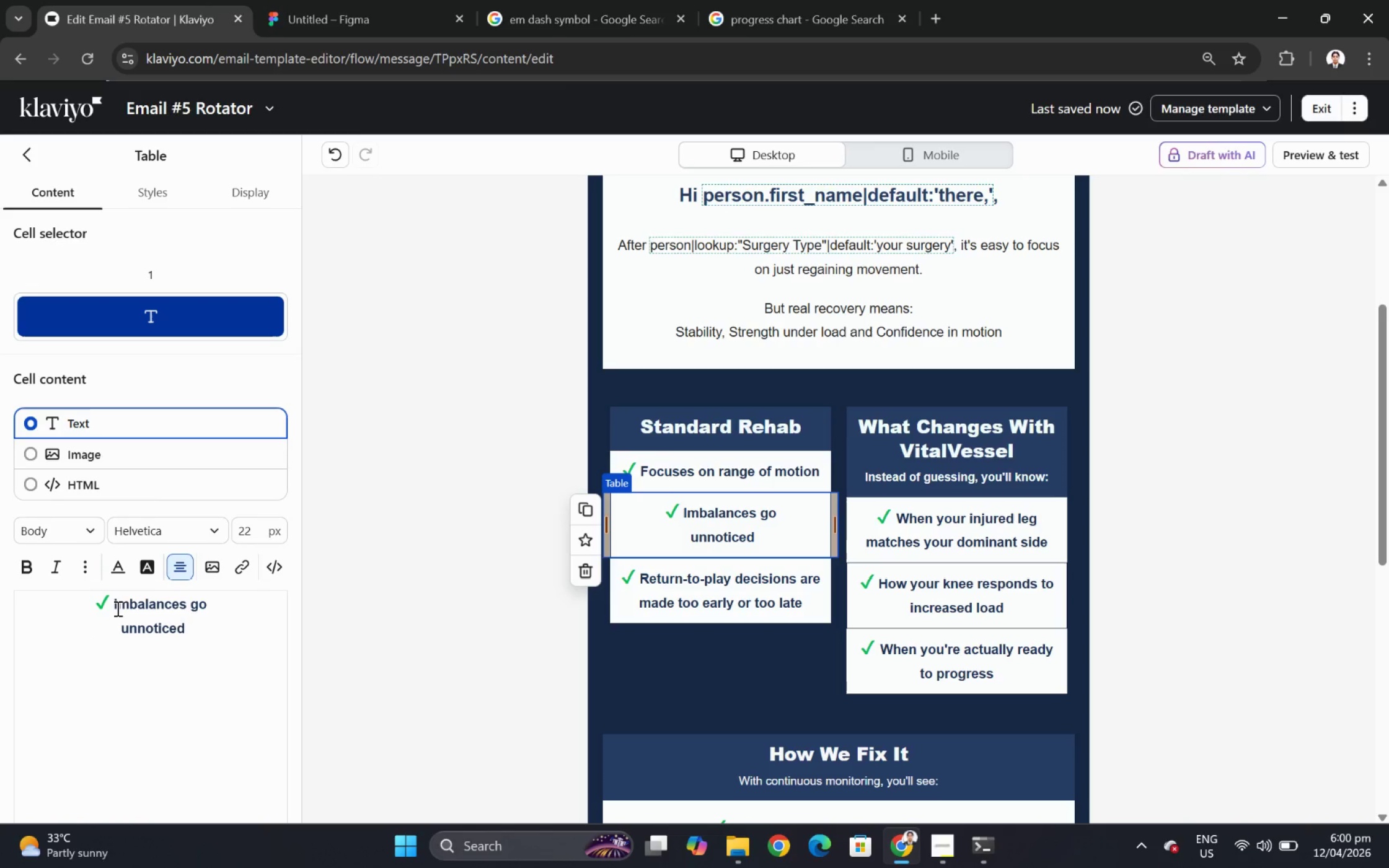 
left_click_drag(start_coordinate=[115, 606], to_coordinate=[189, 626])
 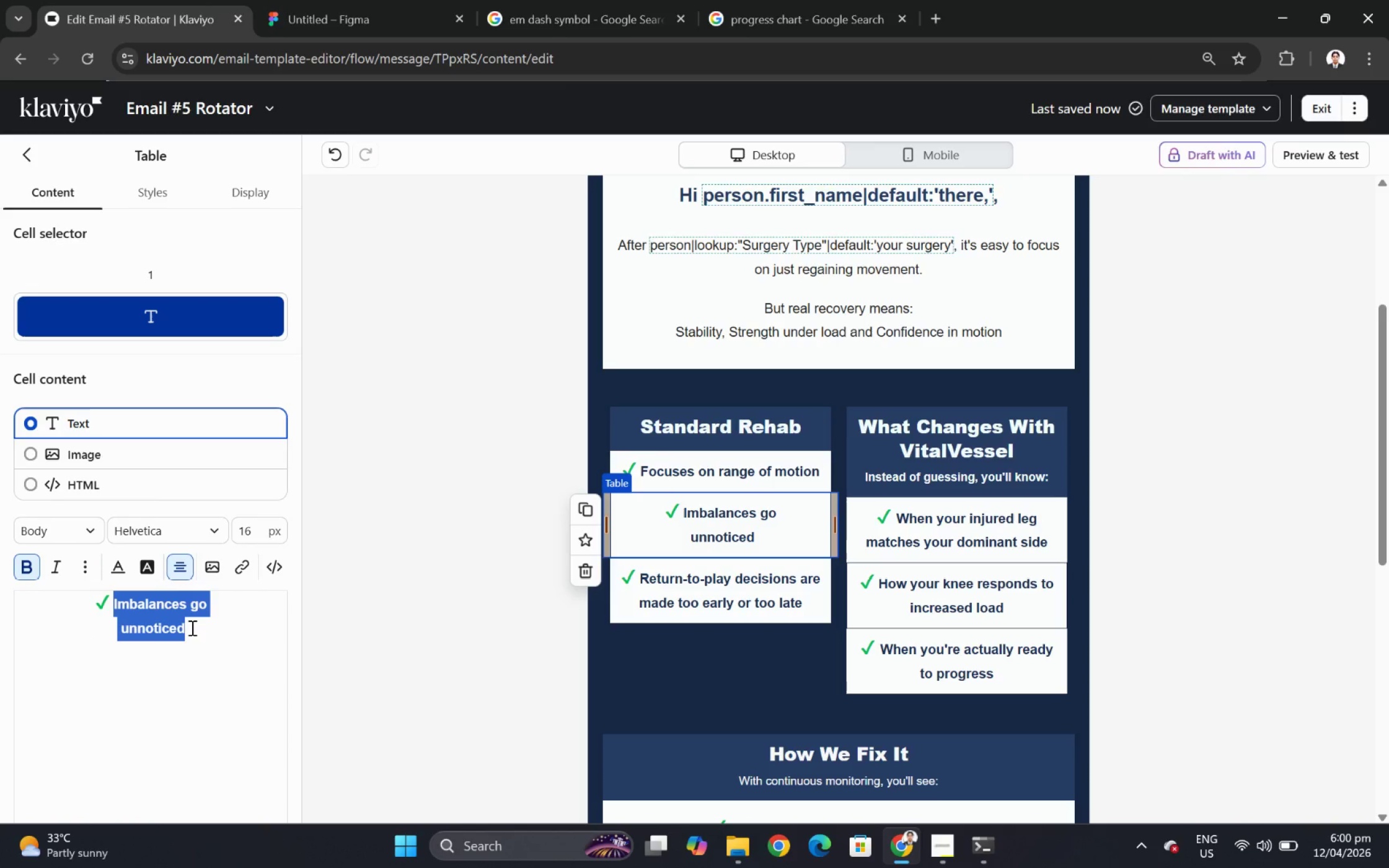 
type(uses)
key(Backspace)
key(Backspace)
key(Backspace)
key(Backspace)
type(Uses fixed timelines)
 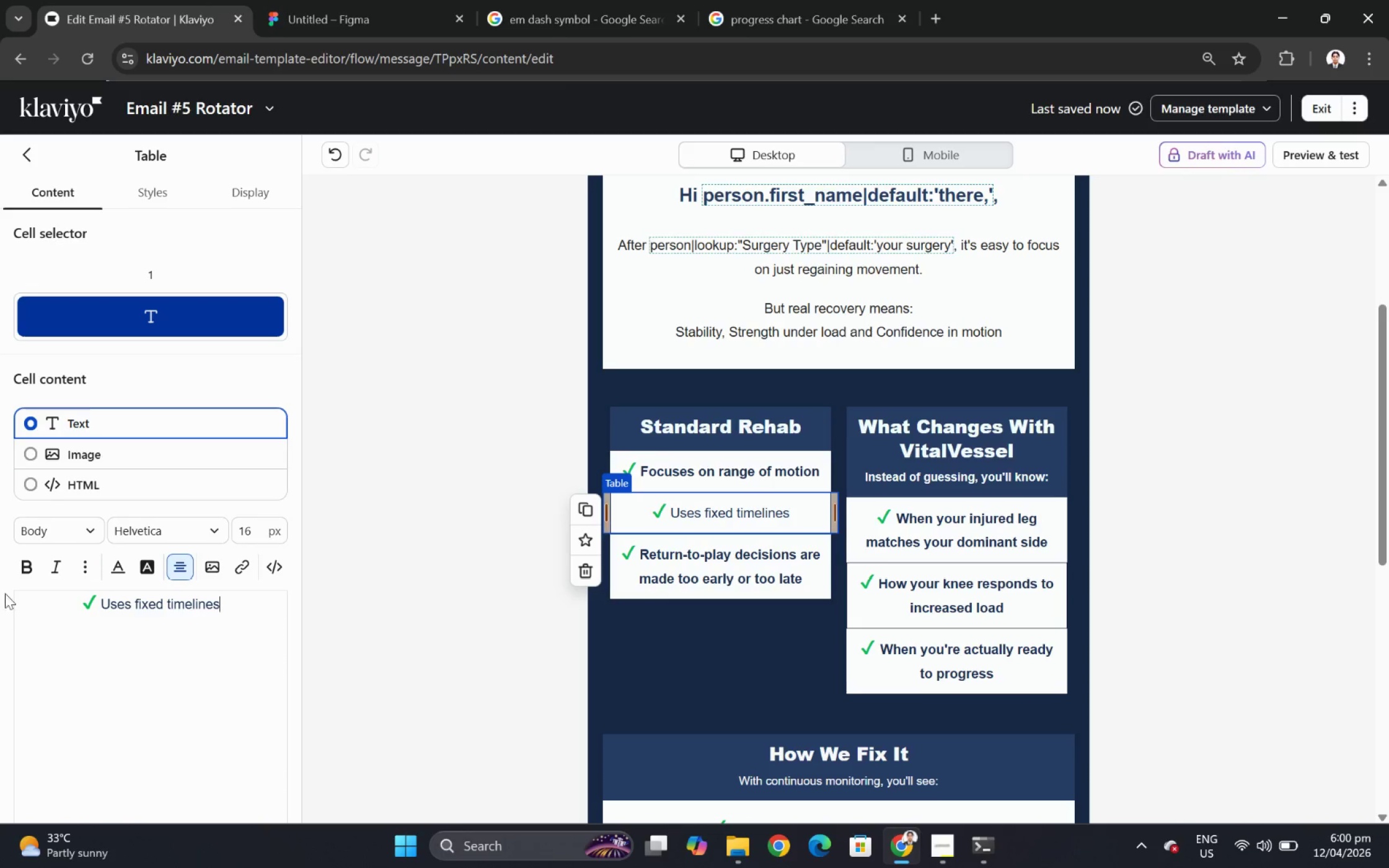 
hold_key(key=ShiftLeft, duration=0.73)
left_click([106, 605])
 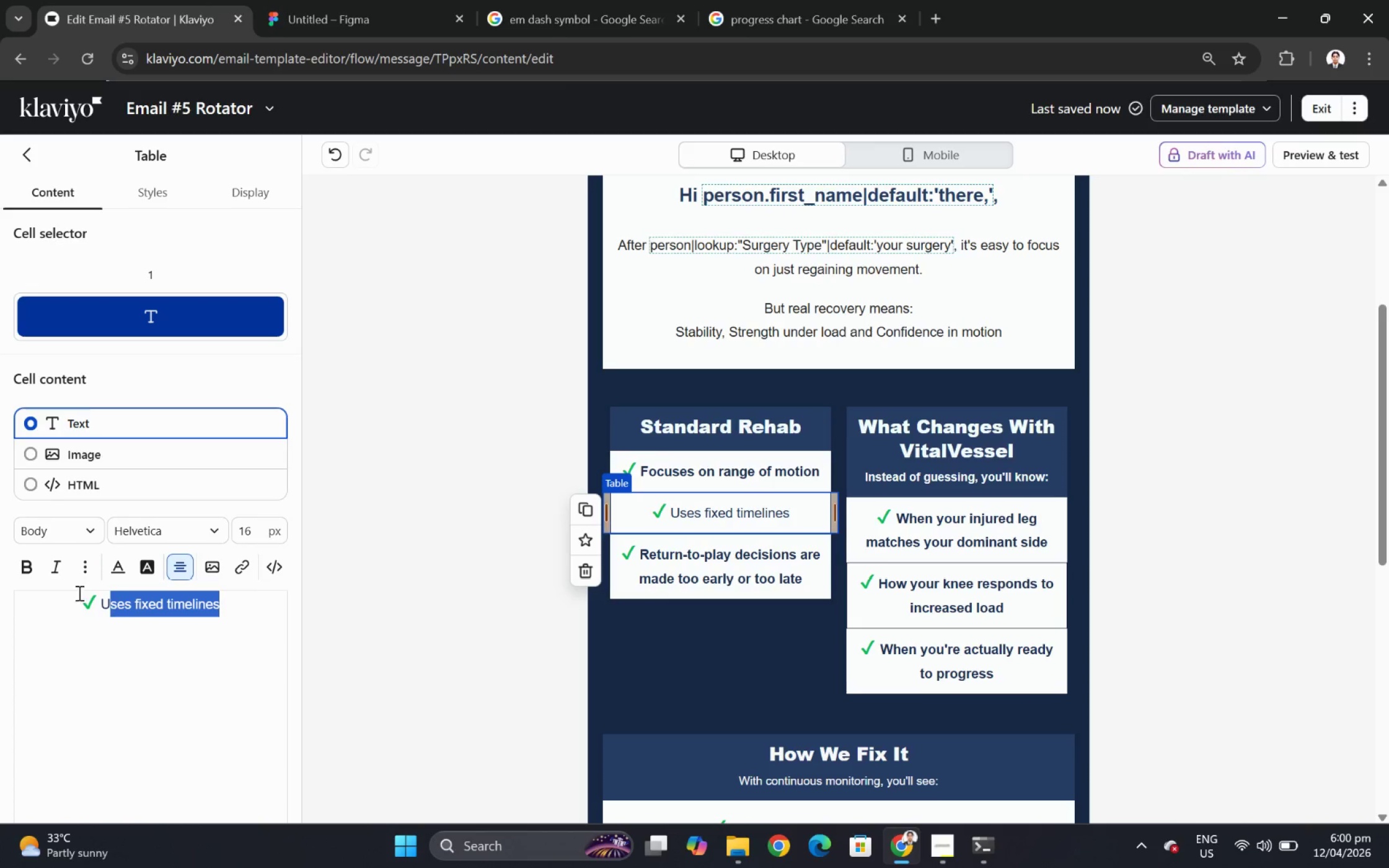 
hold_key(key=ShiftLeft, duration=0.67)
left_click([101, 608])
 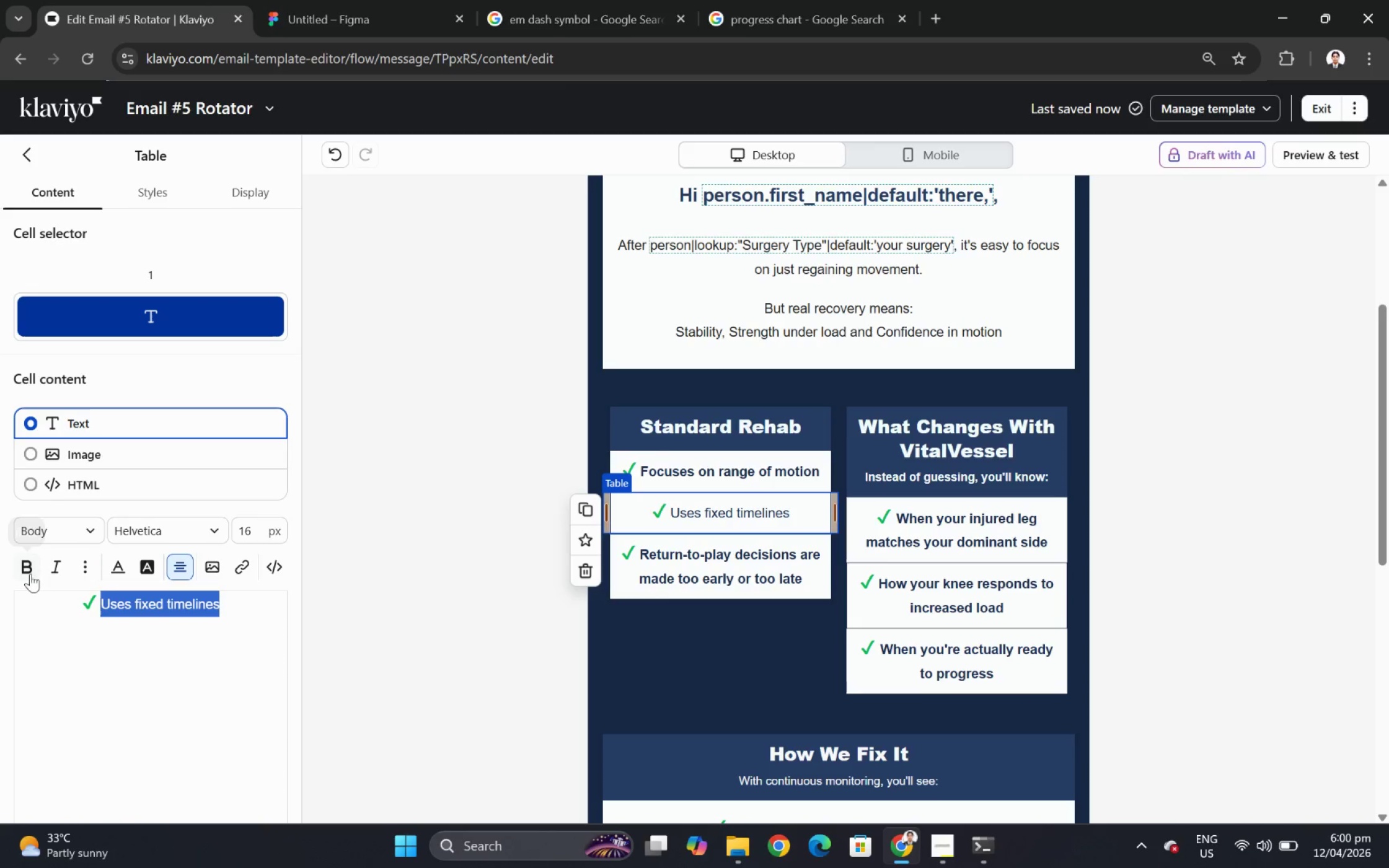 
left_click([24, 566])
 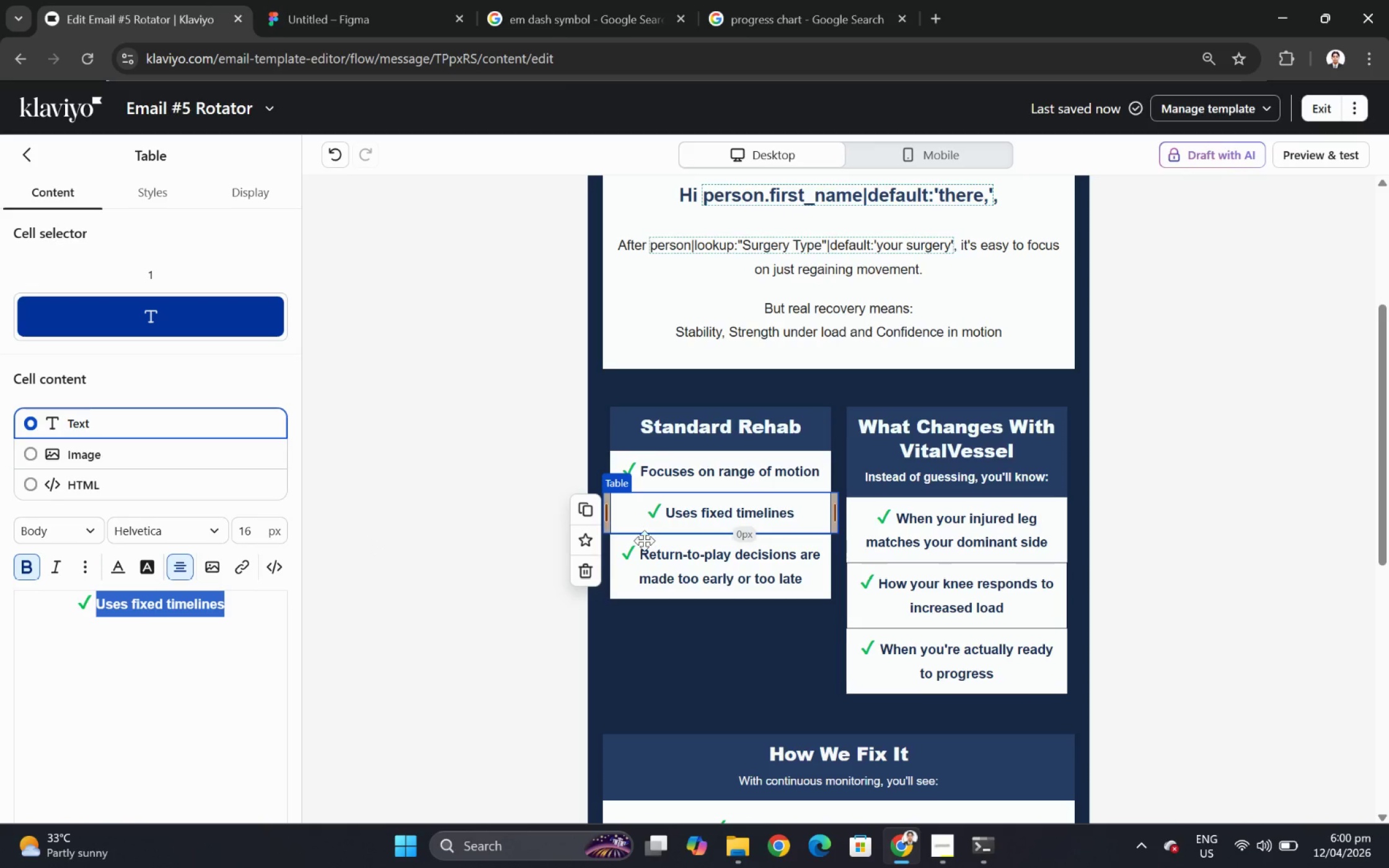 
left_click([645, 551])
 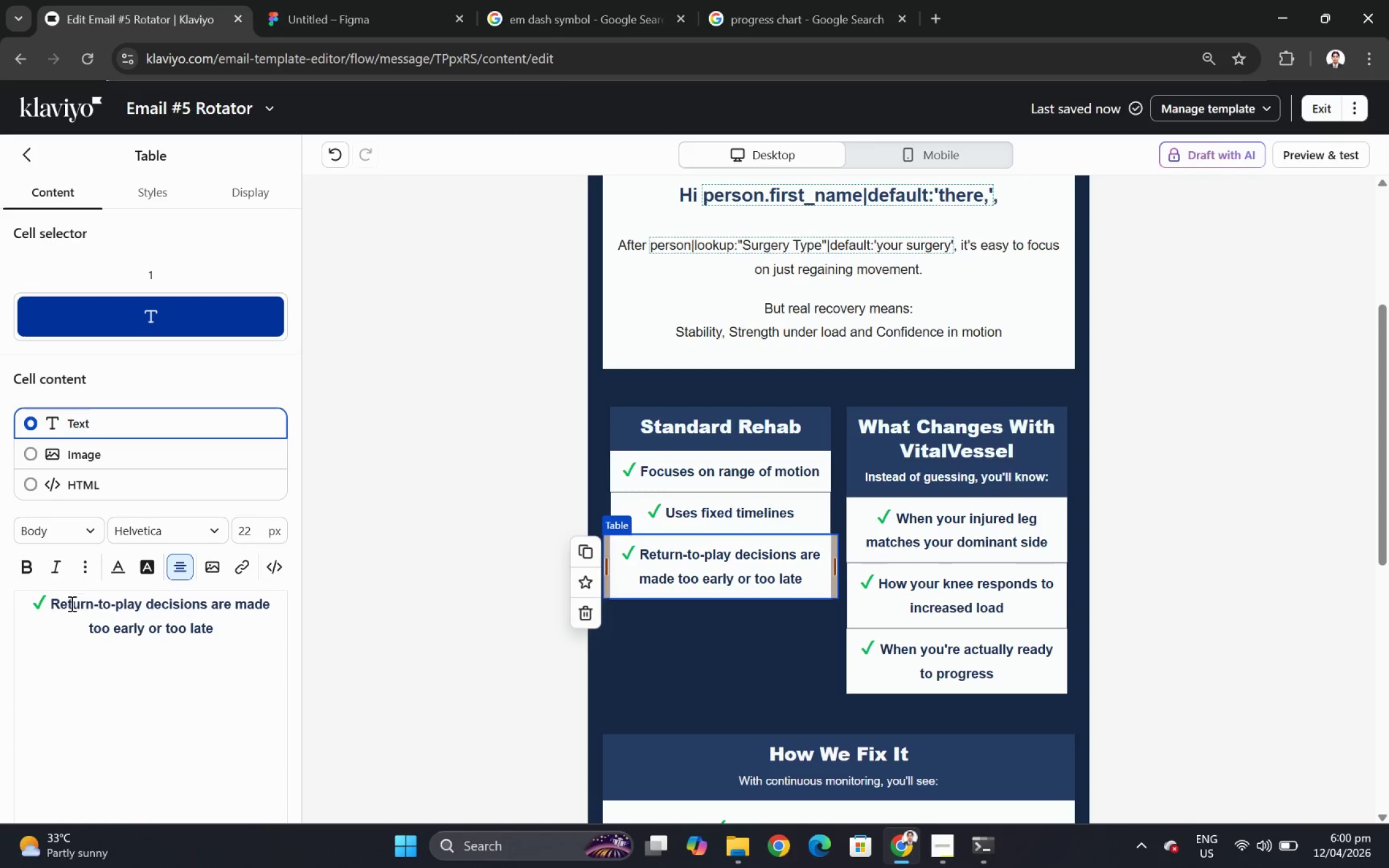 
left_click_drag(start_coordinate=[53, 605], to_coordinate=[226, 630])
 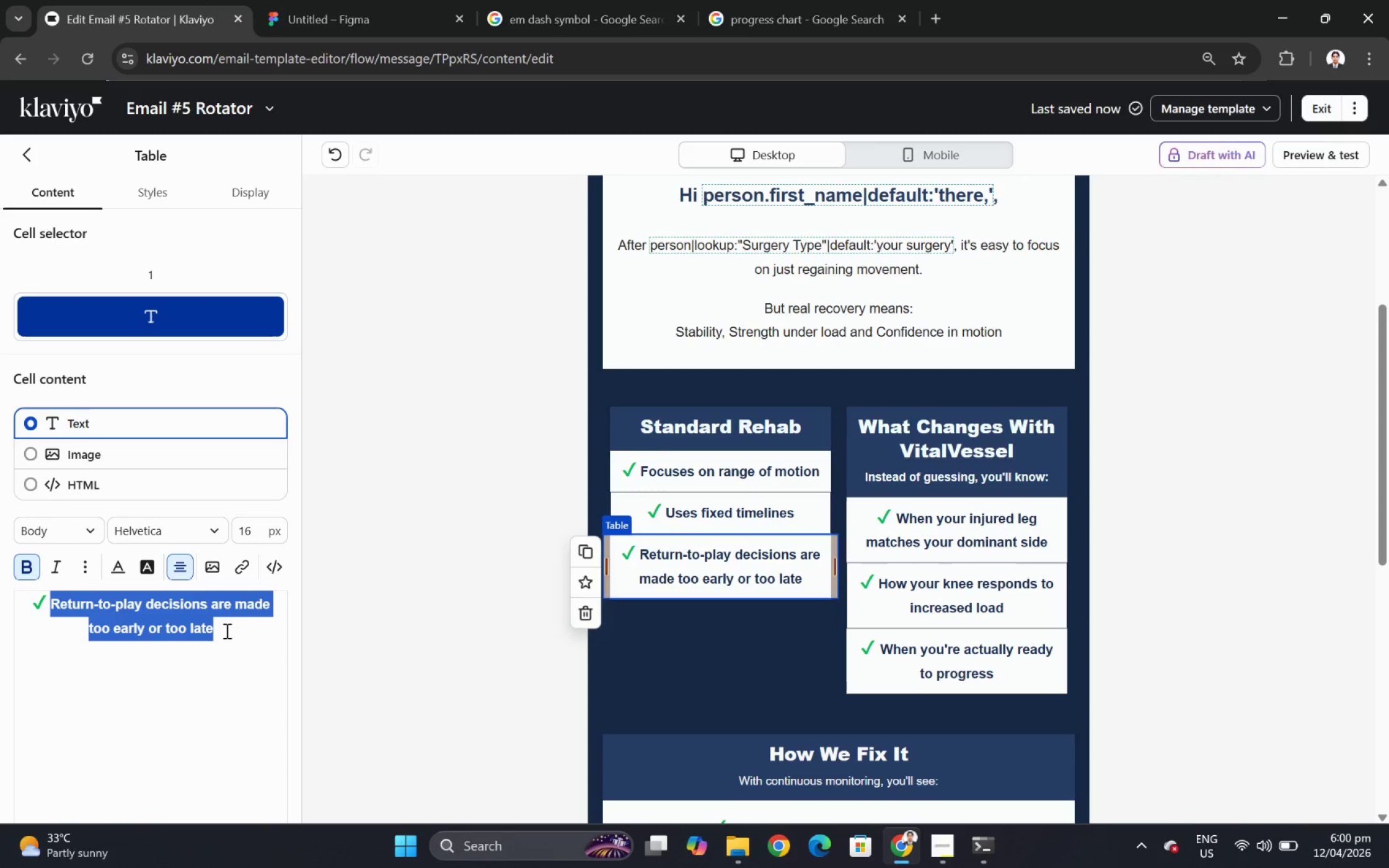 
type(Limited feedback)
 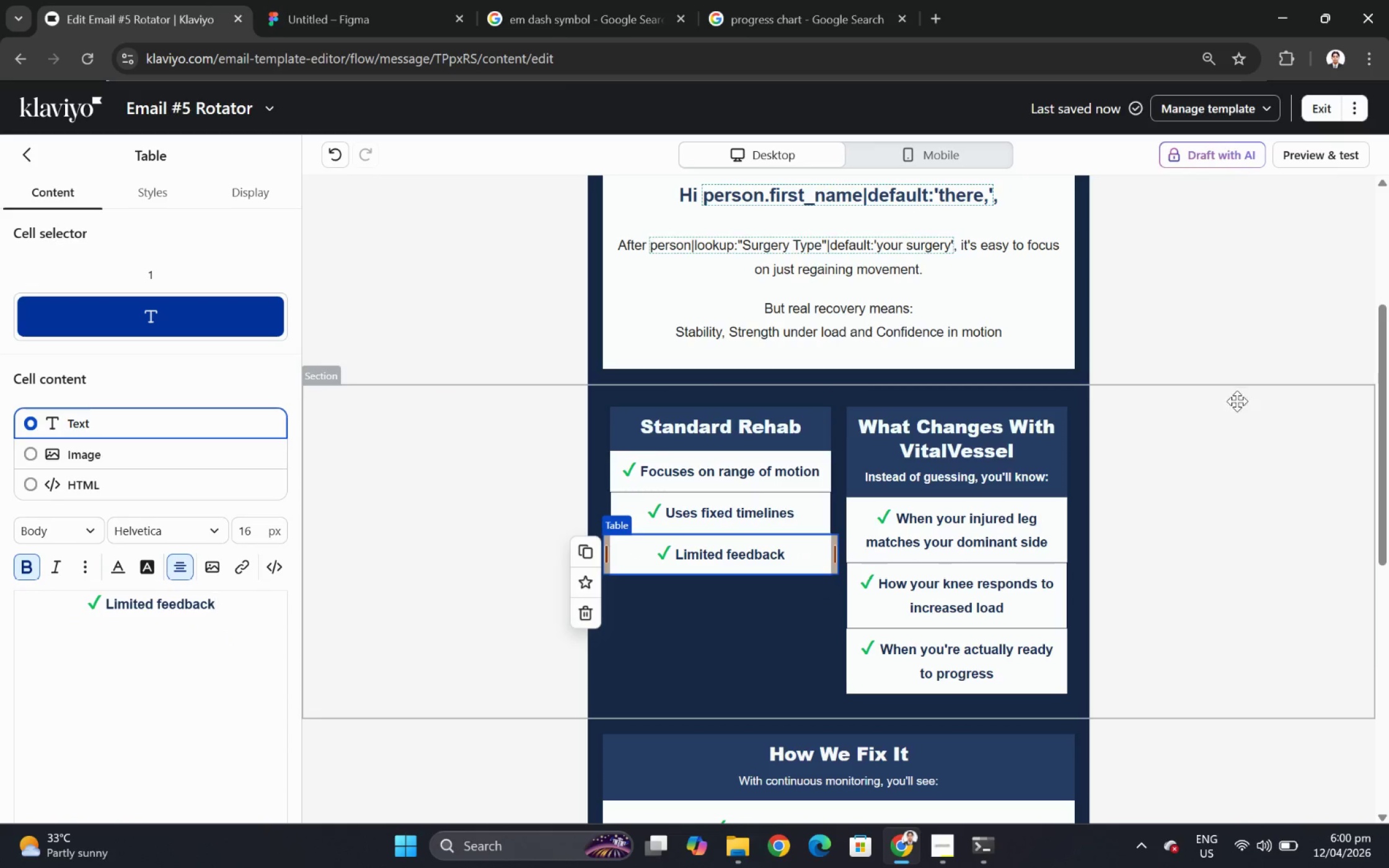 
left_click([977, 463])
 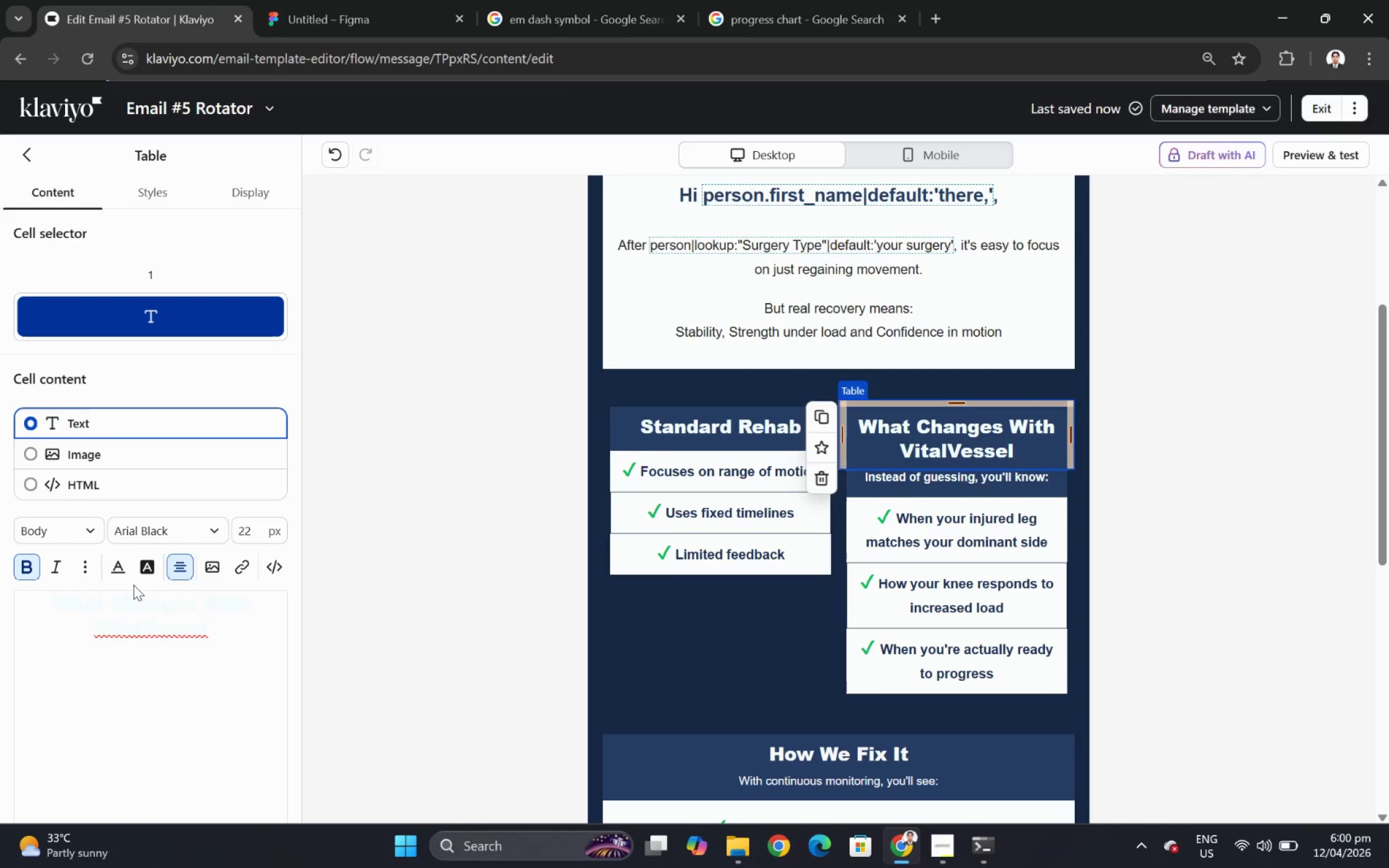 
left_click_drag(start_coordinate=[76, 605], to_coordinate=[152, 604])
 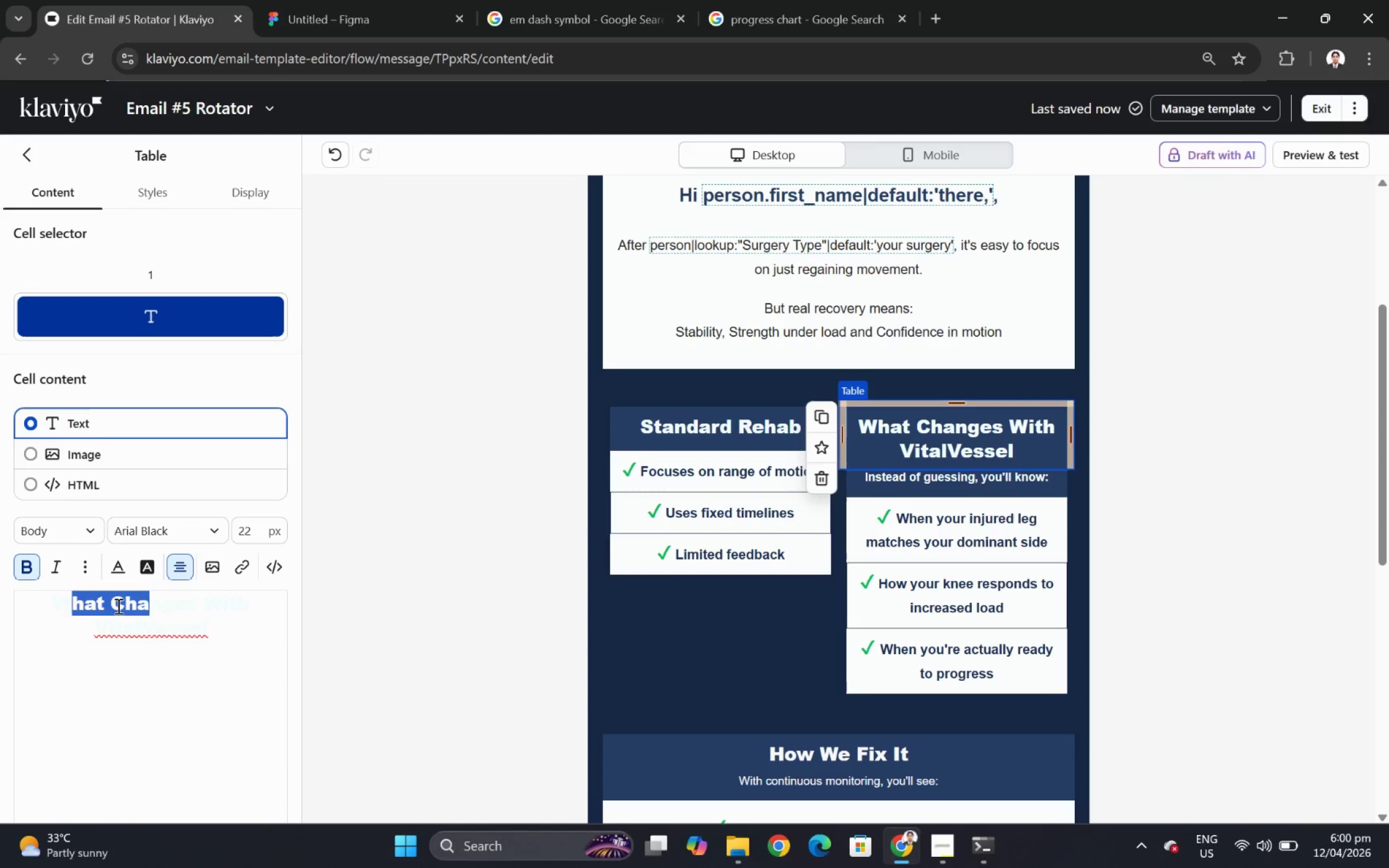 
left_click([117, 605])
 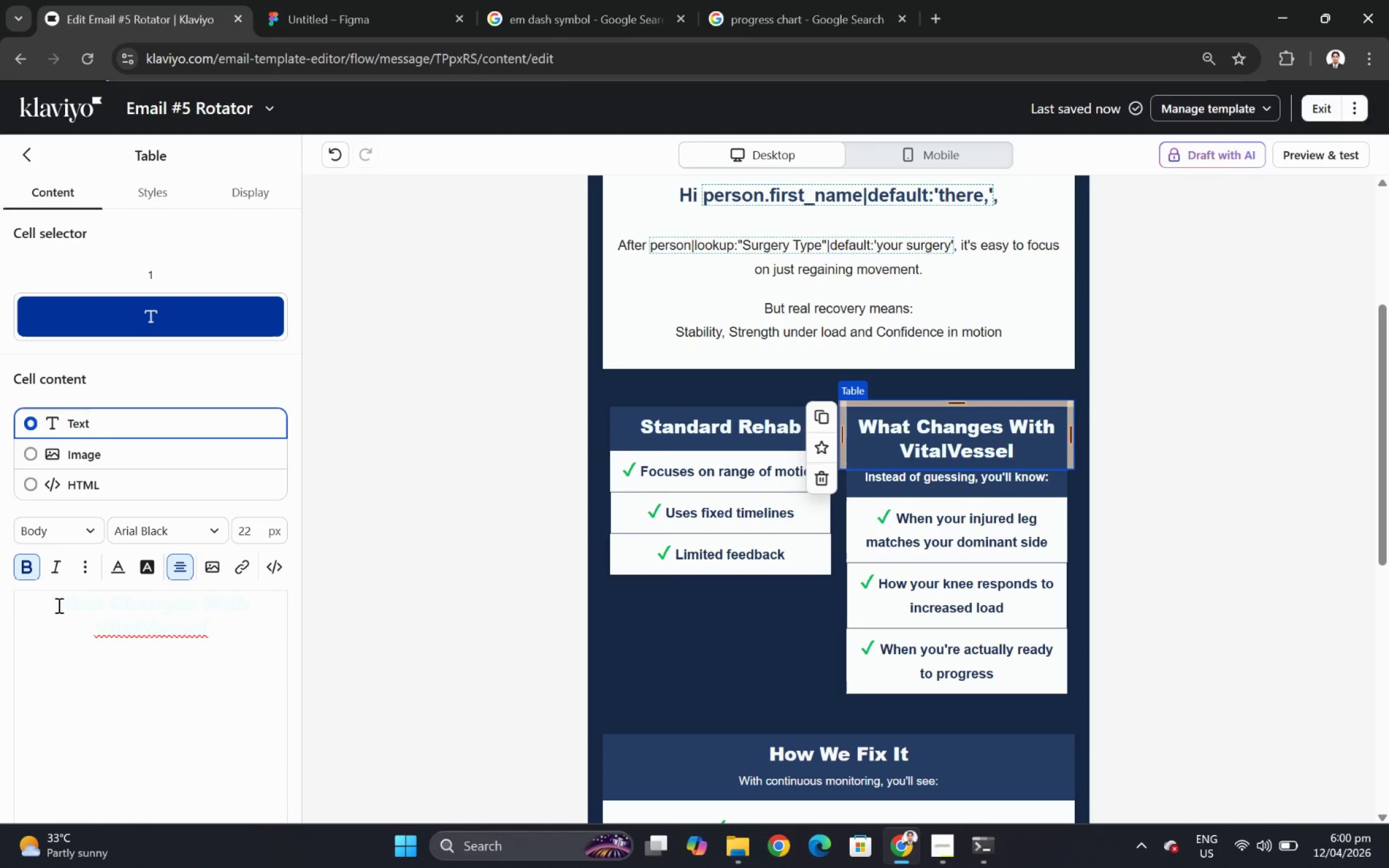 
left_click_drag(start_coordinate=[60, 605], to_coordinate=[210, 607])
 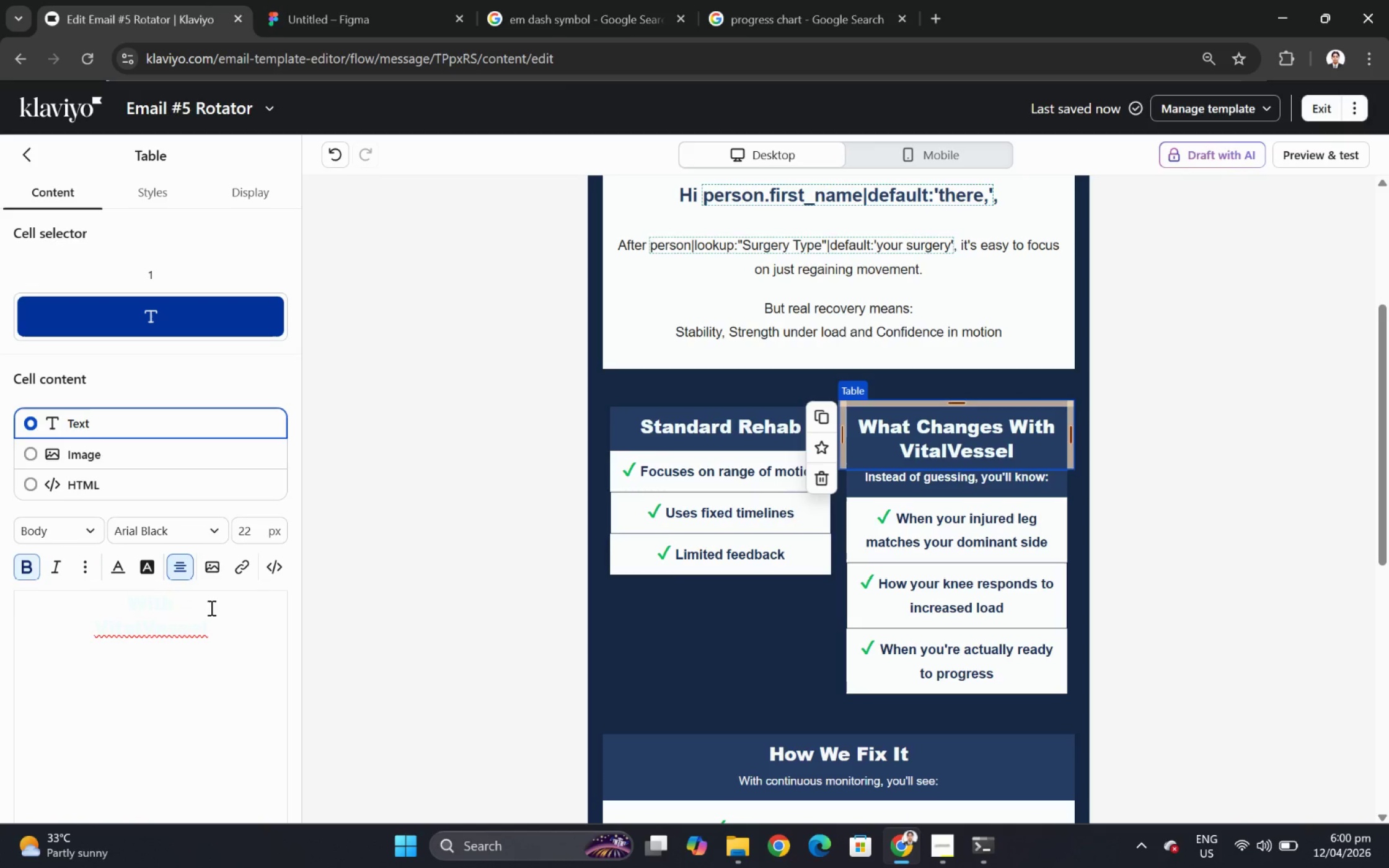 
key(Backspace)
 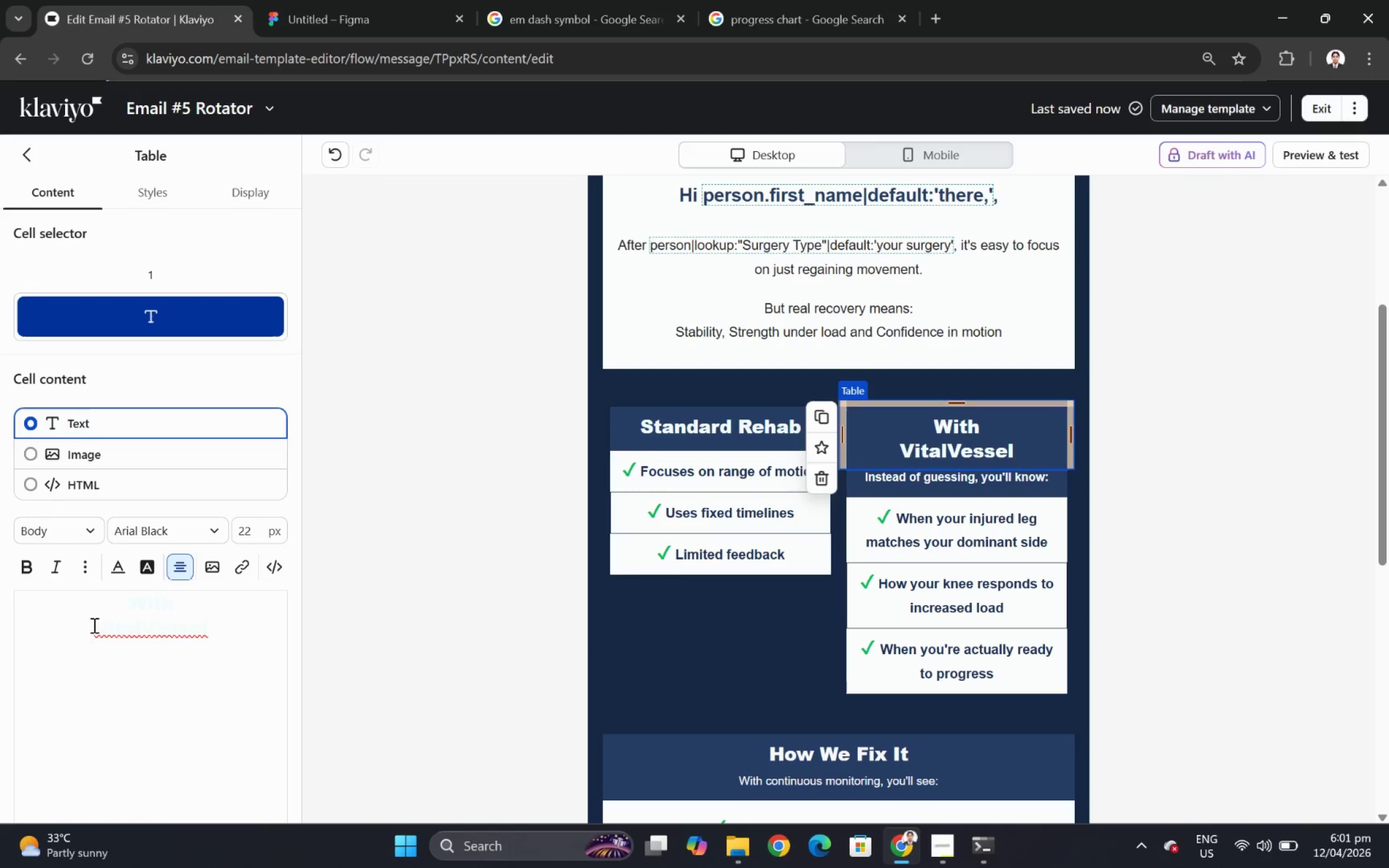 
key(Backspace)
 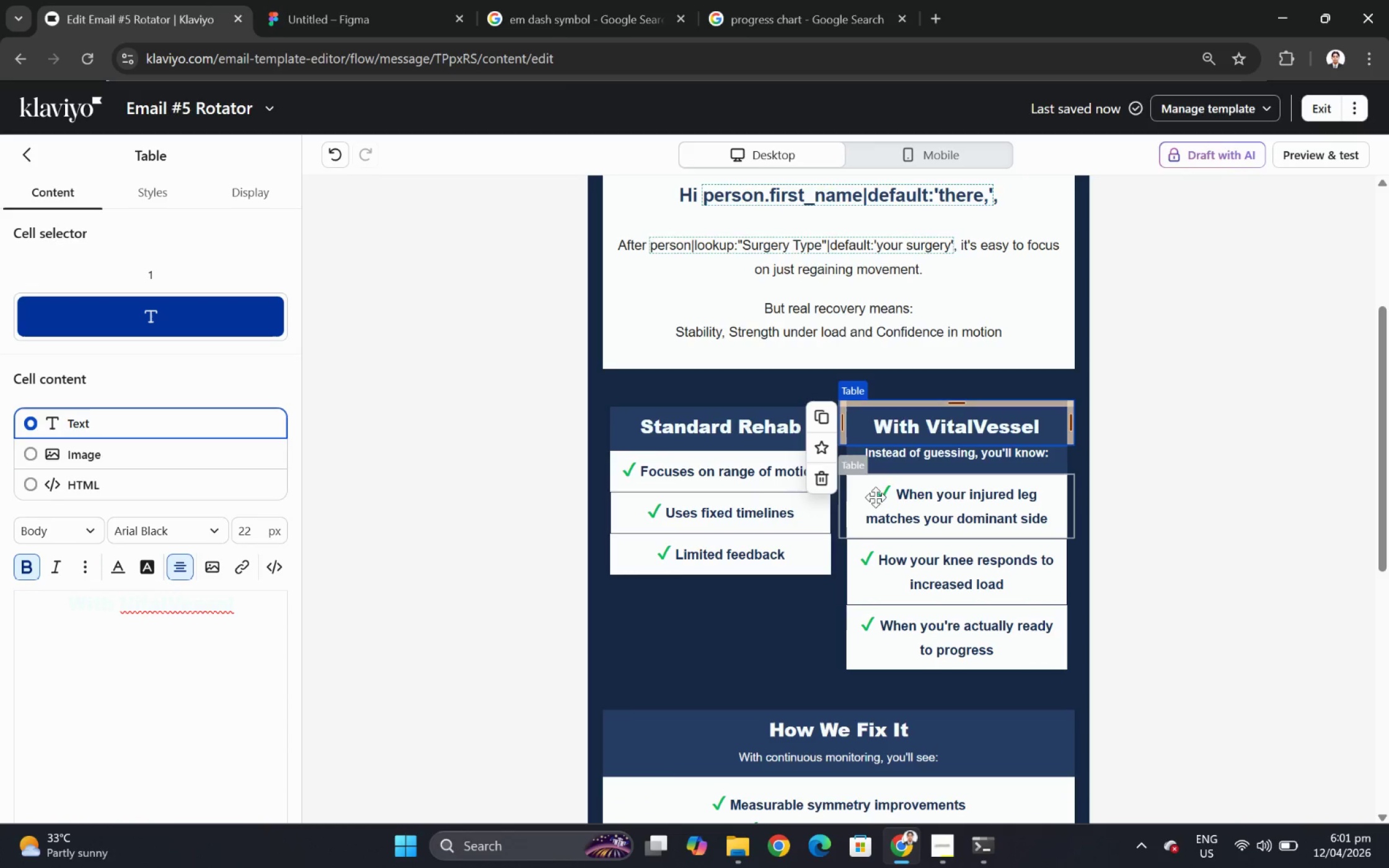 
left_click([940, 452])
 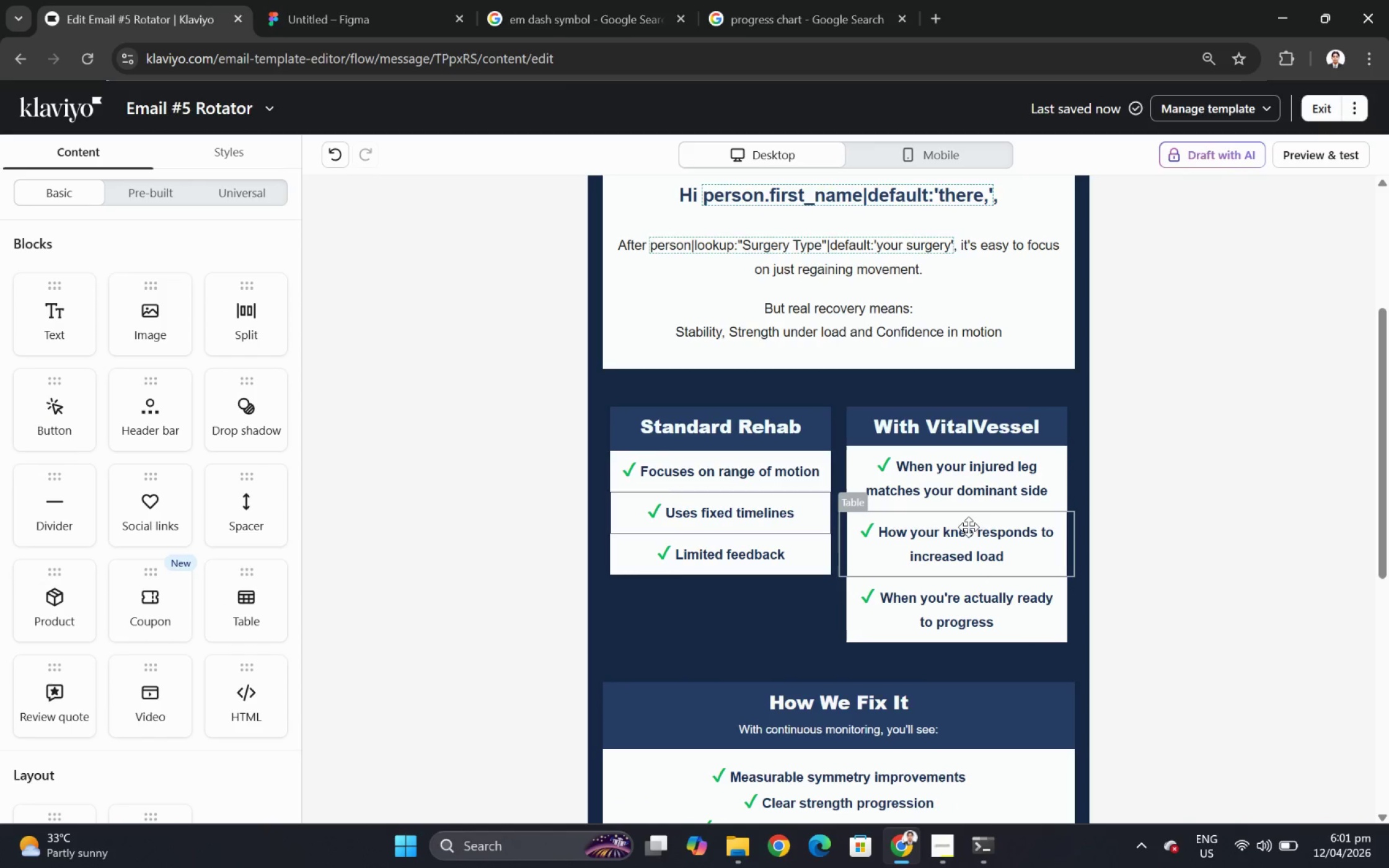 
wait(8.06)
 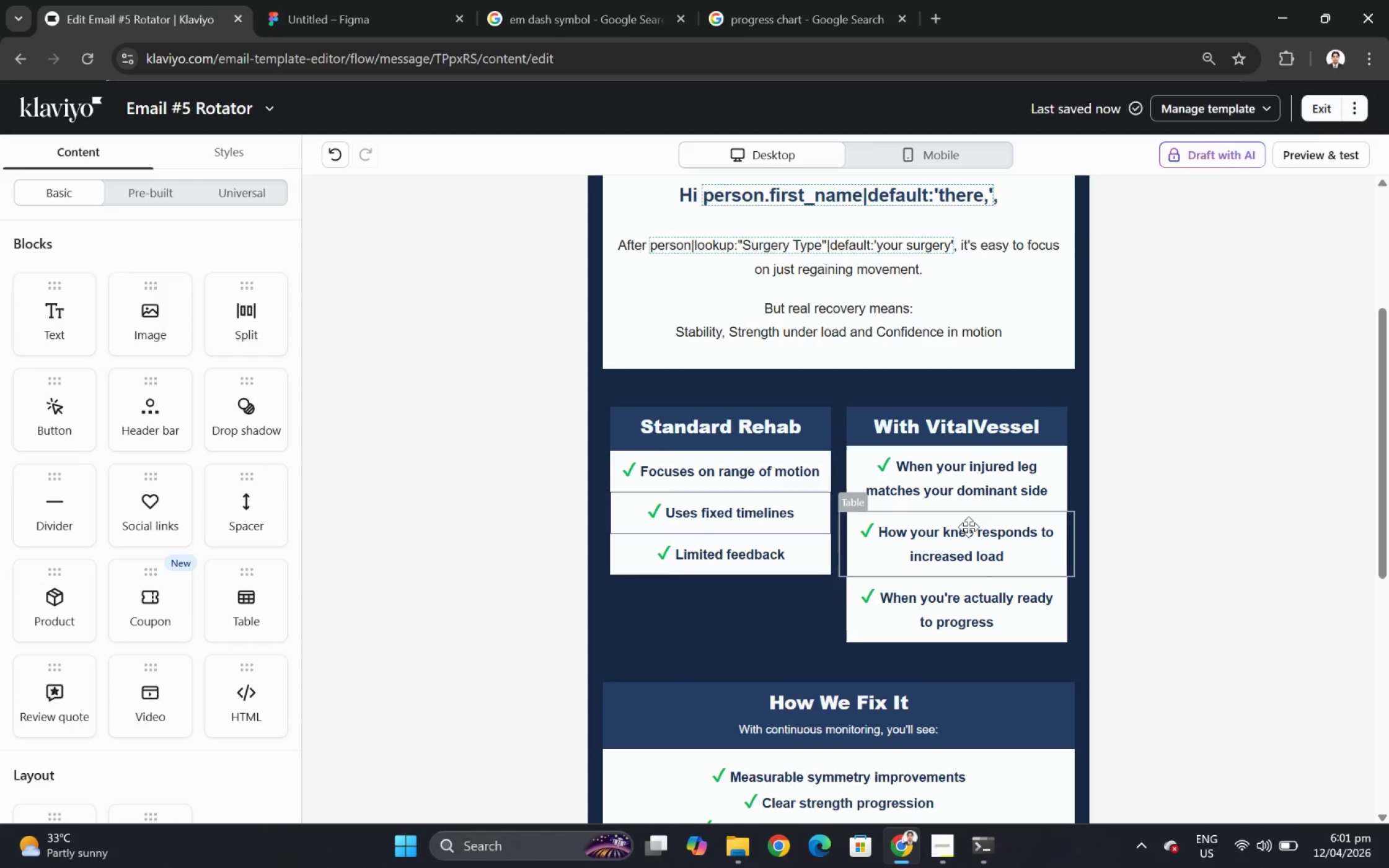 
left_click([769, 433])
 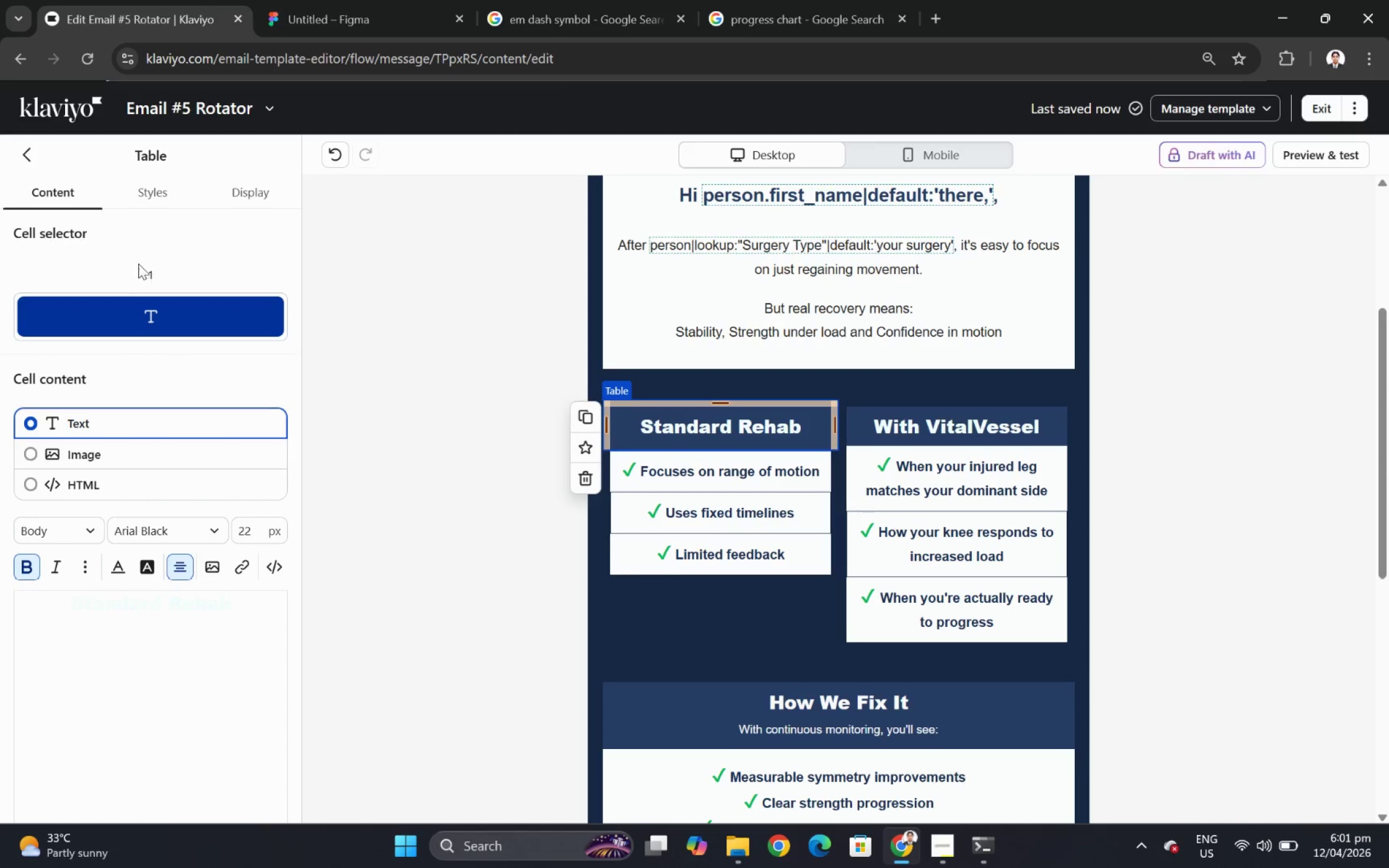 
left_click([157, 189])
 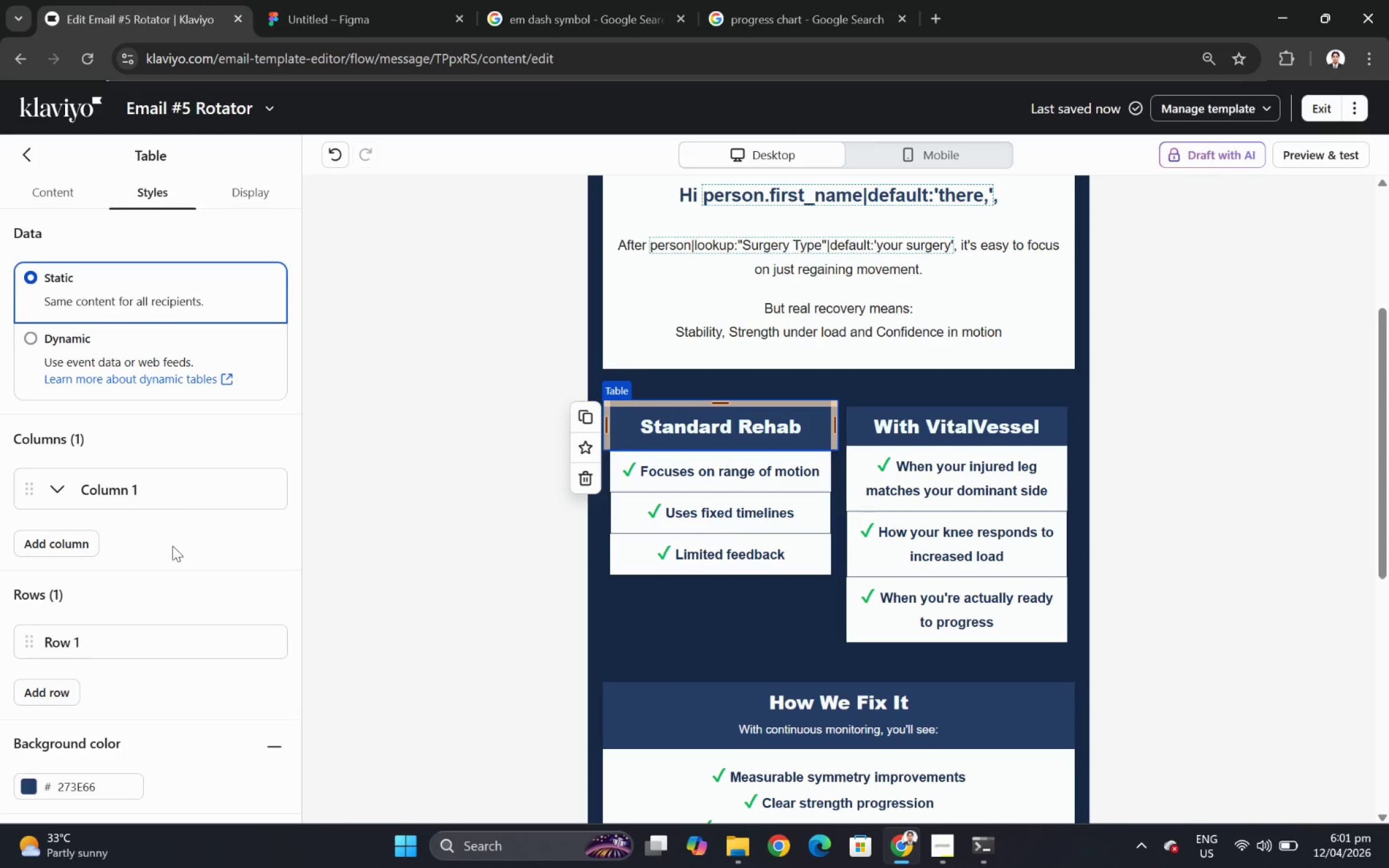 
scroll: coordinate [179, 556], scroll_direction: down, amount: 9.0
 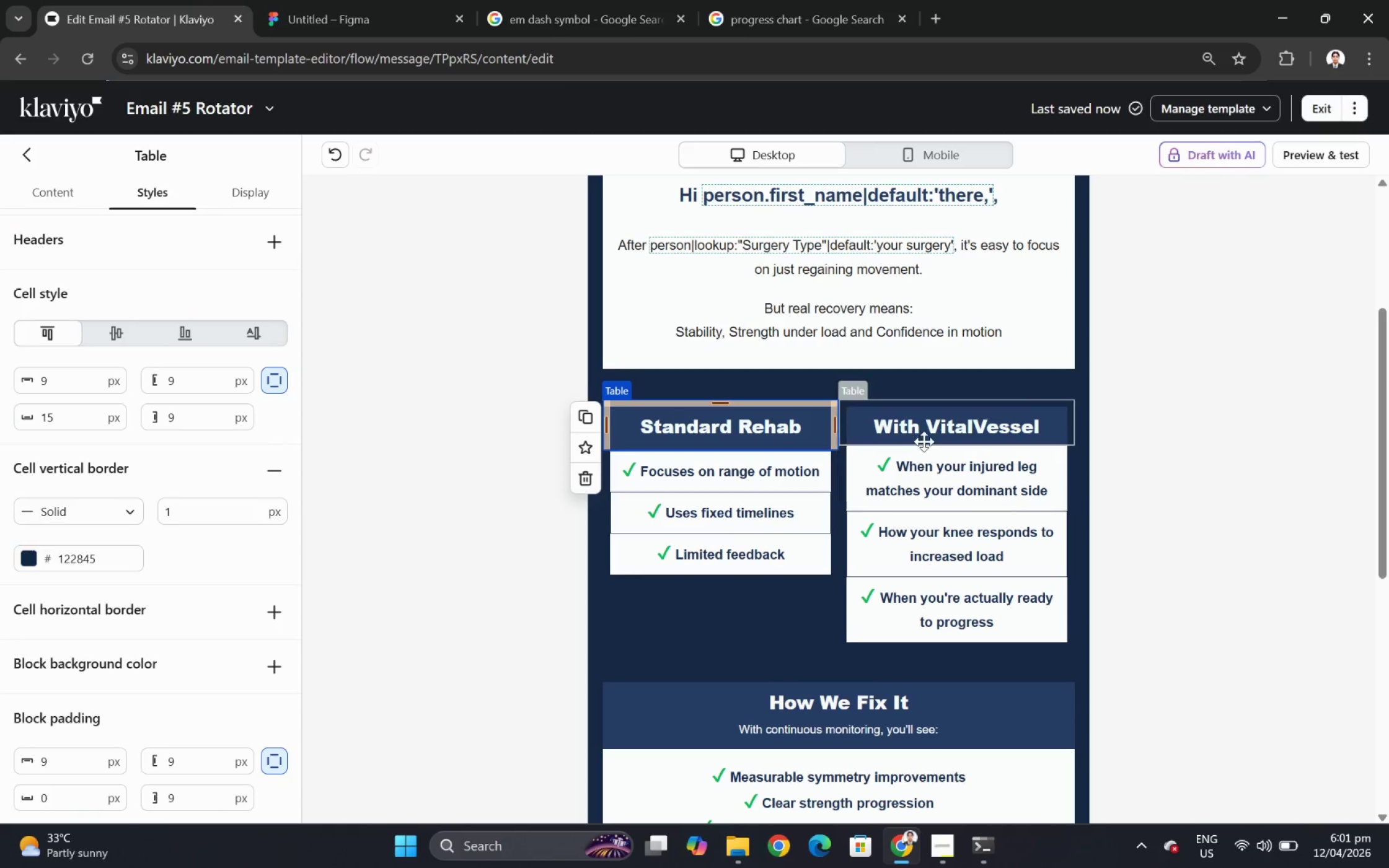 
left_click([927, 430])
 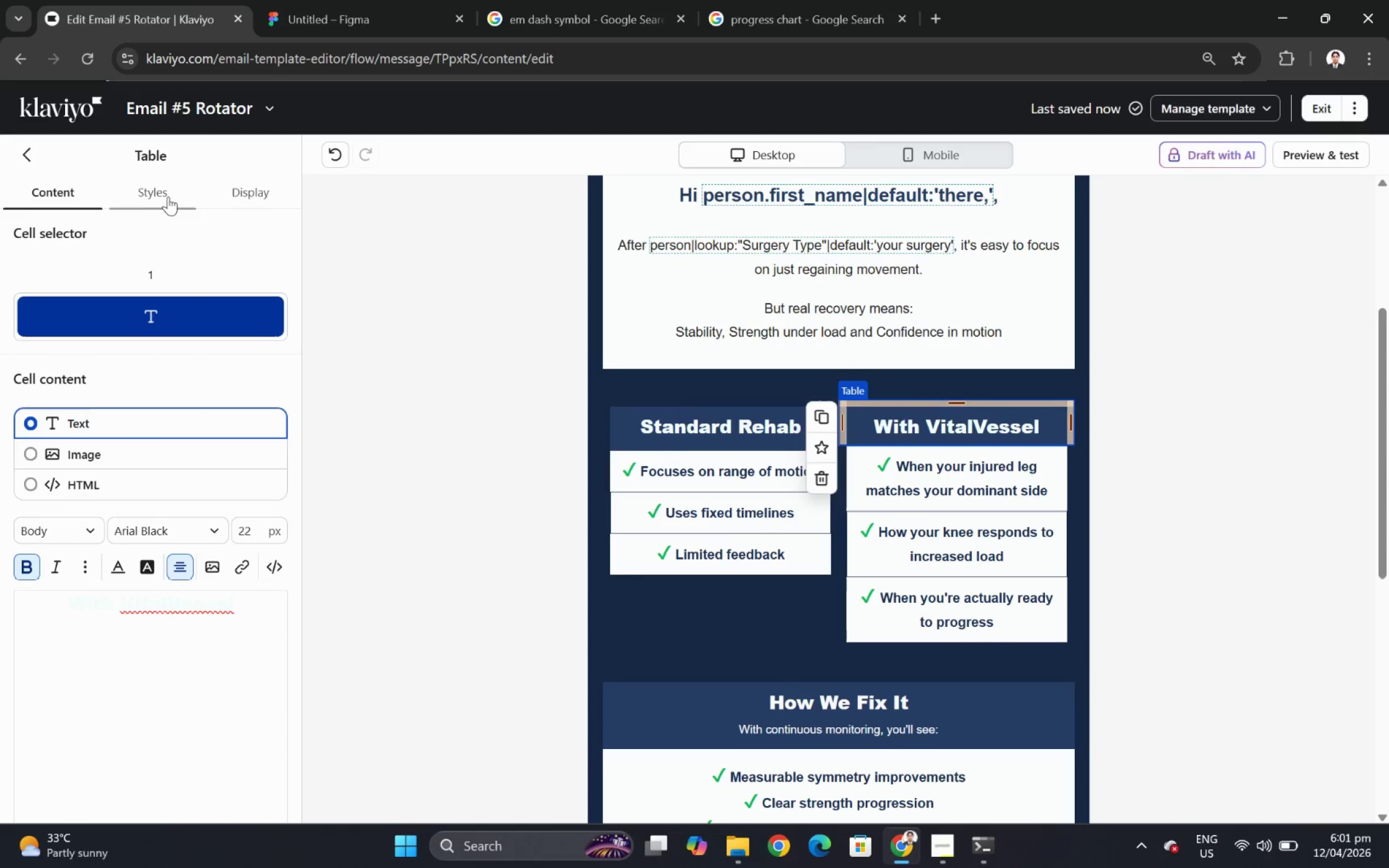 
scroll: coordinate [102, 620], scroll_direction: down, amount: 9.0
 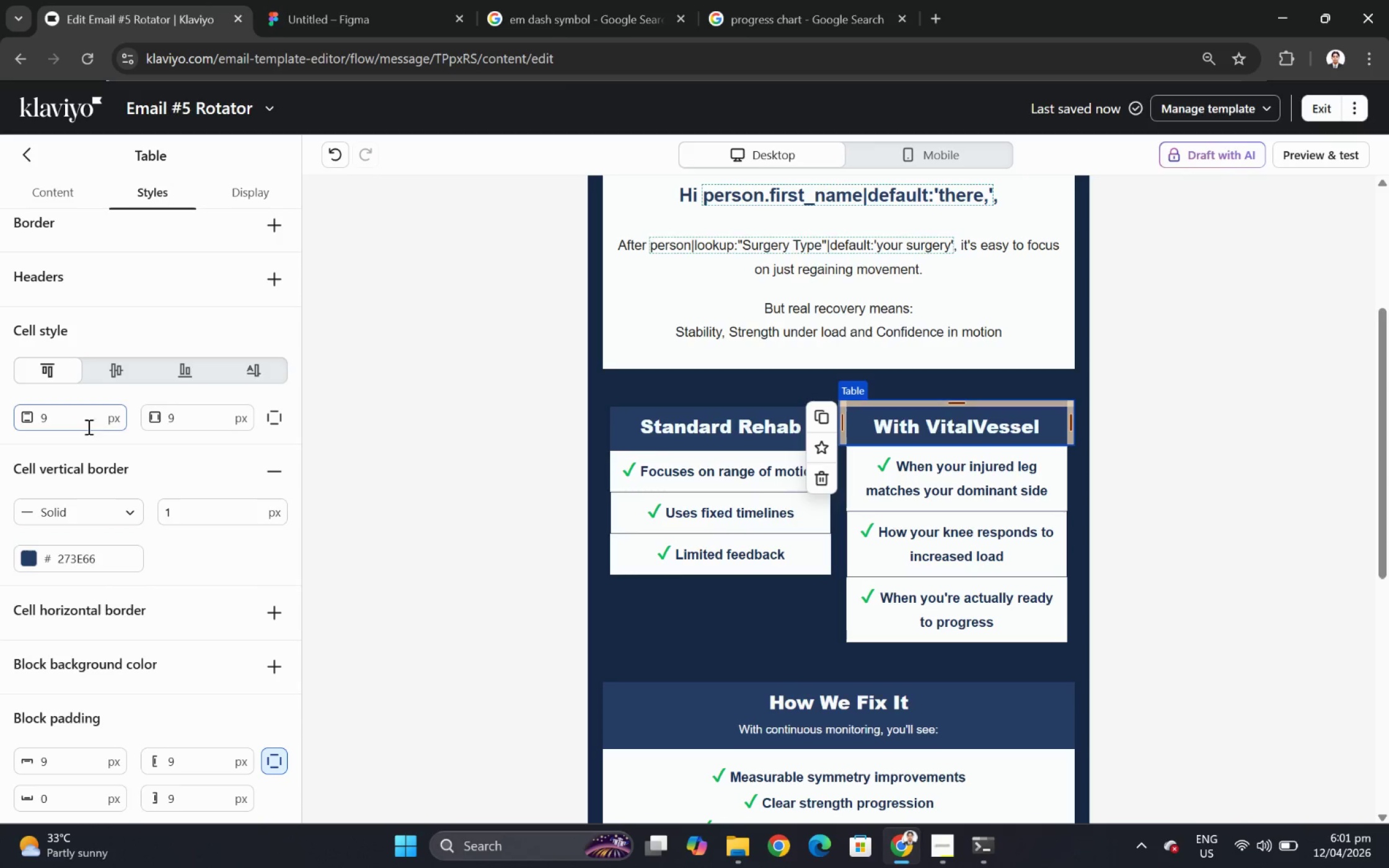 
scroll: coordinate [97, 475], scroll_direction: up, amount: 1.0
 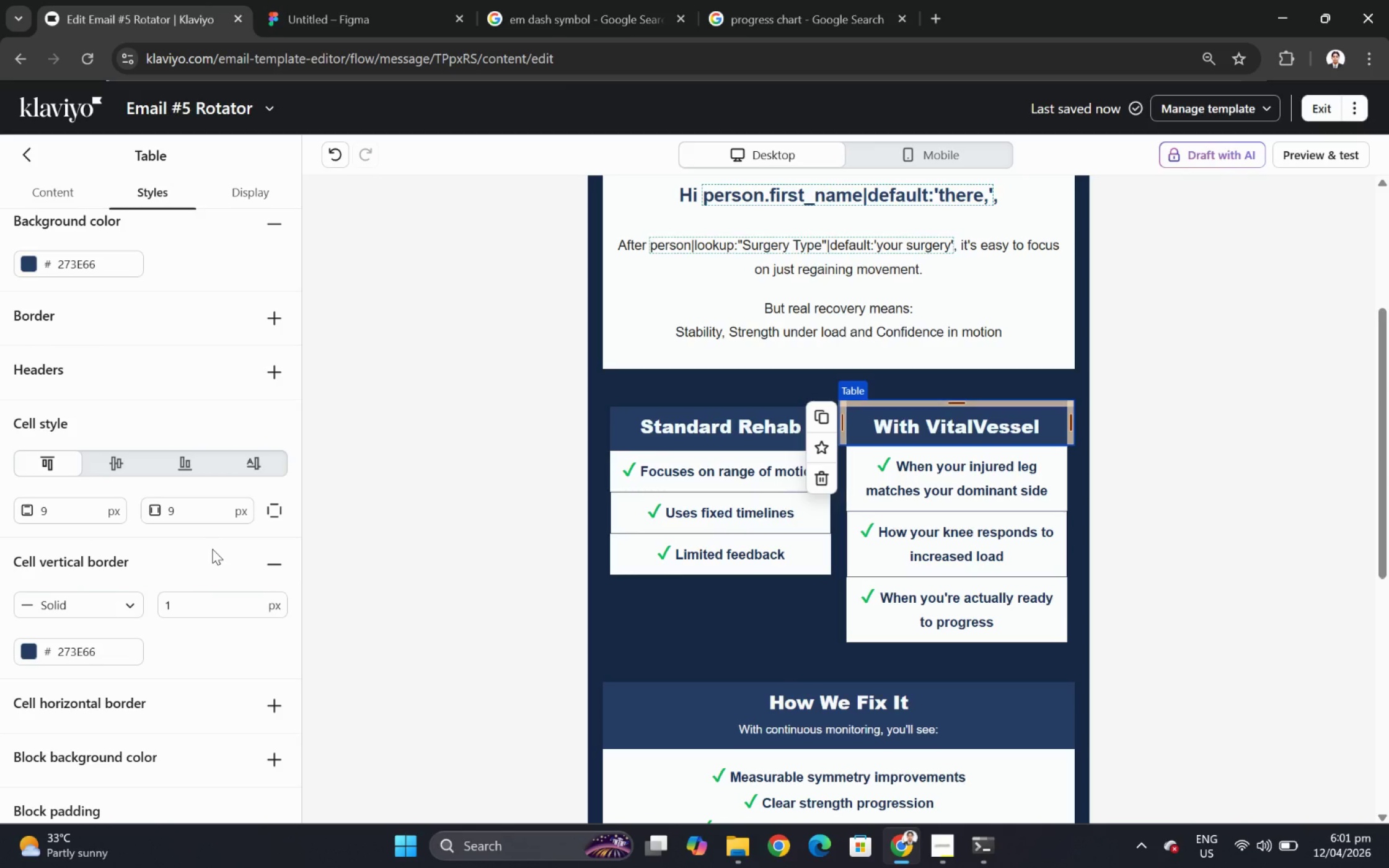 
scroll: coordinate [212, 548], scroll_direction: down, amount: 3.0
 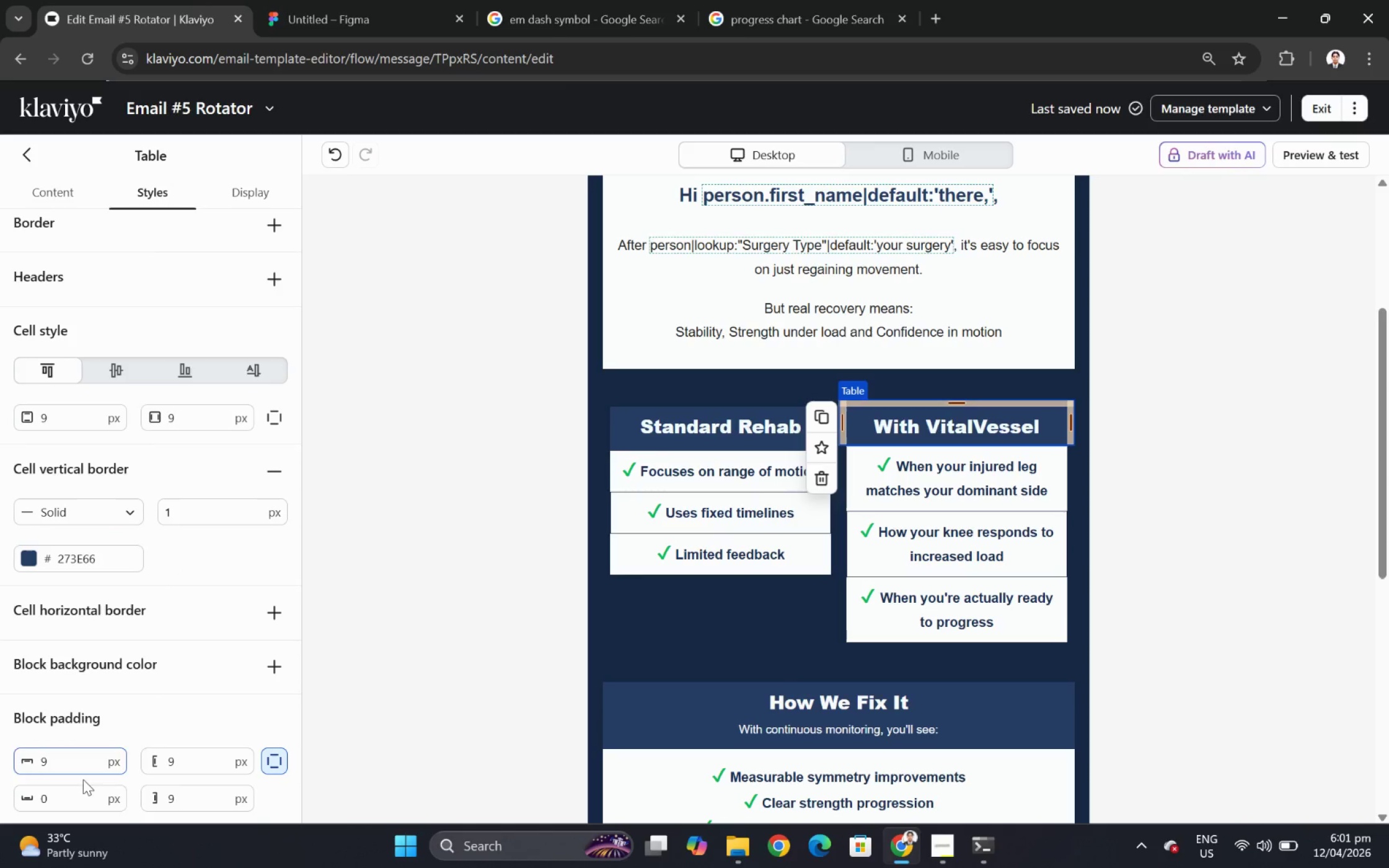 
double_click([79, 797])
 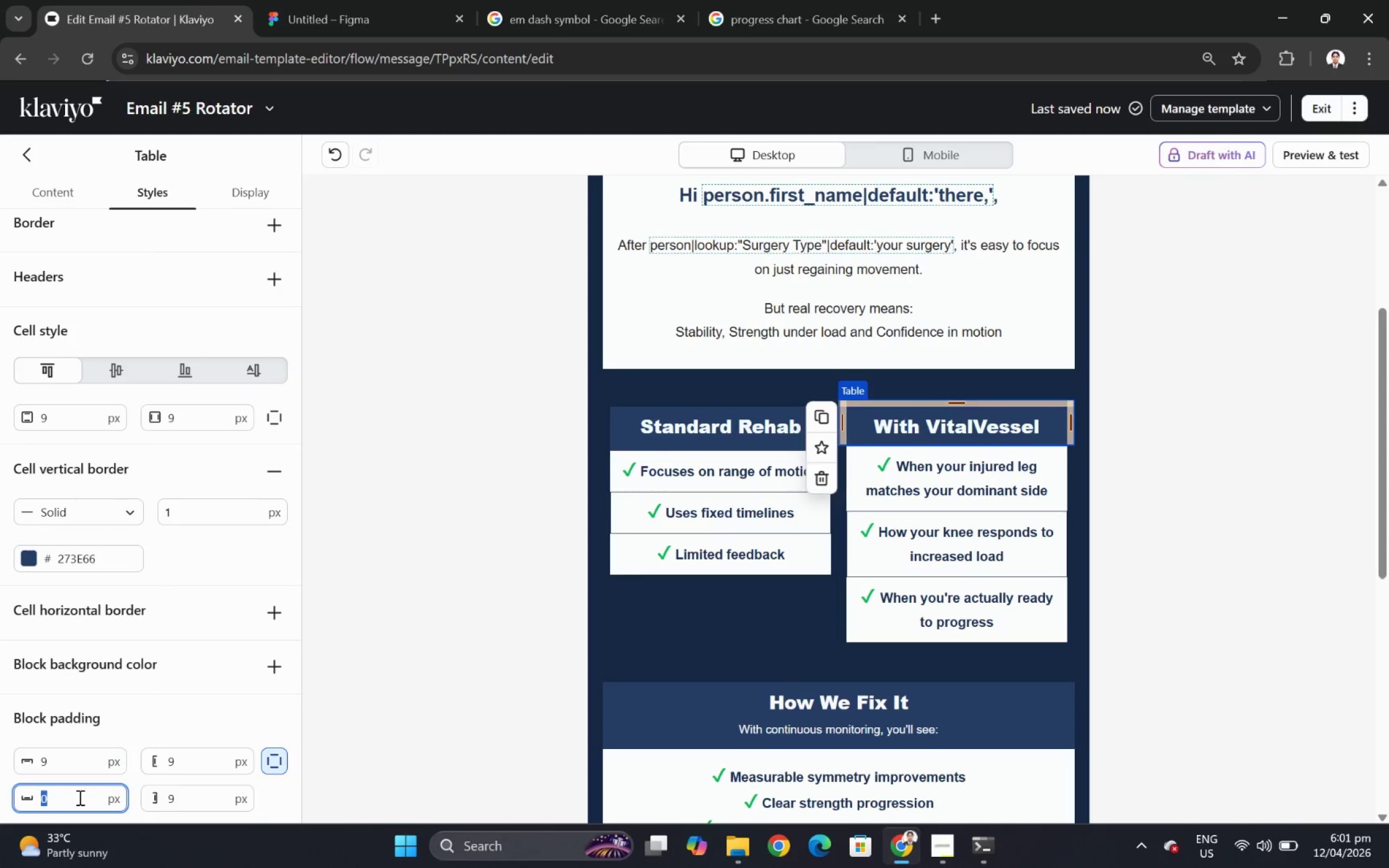 
key(Numpad1)
 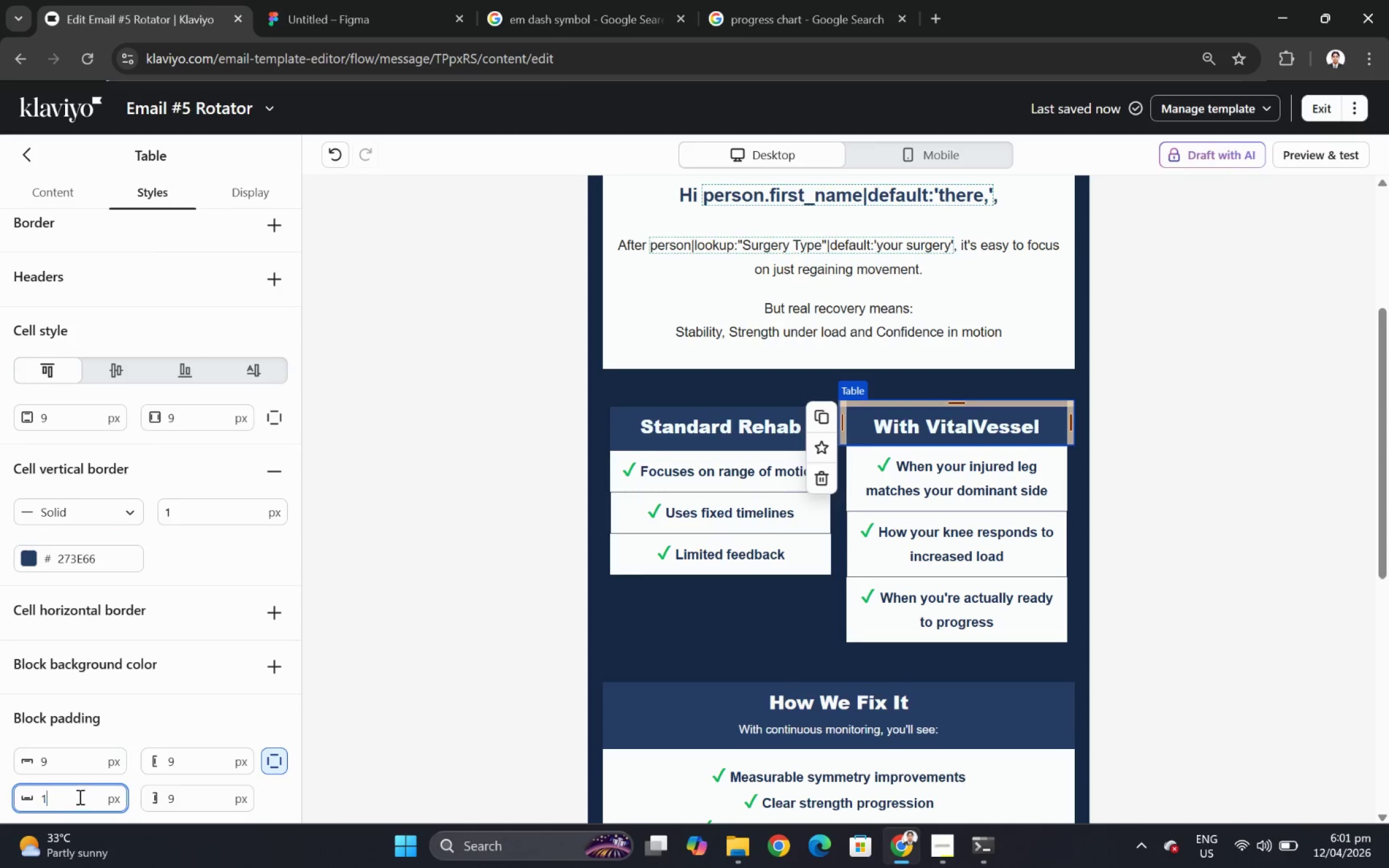 
key(Numpad5)
 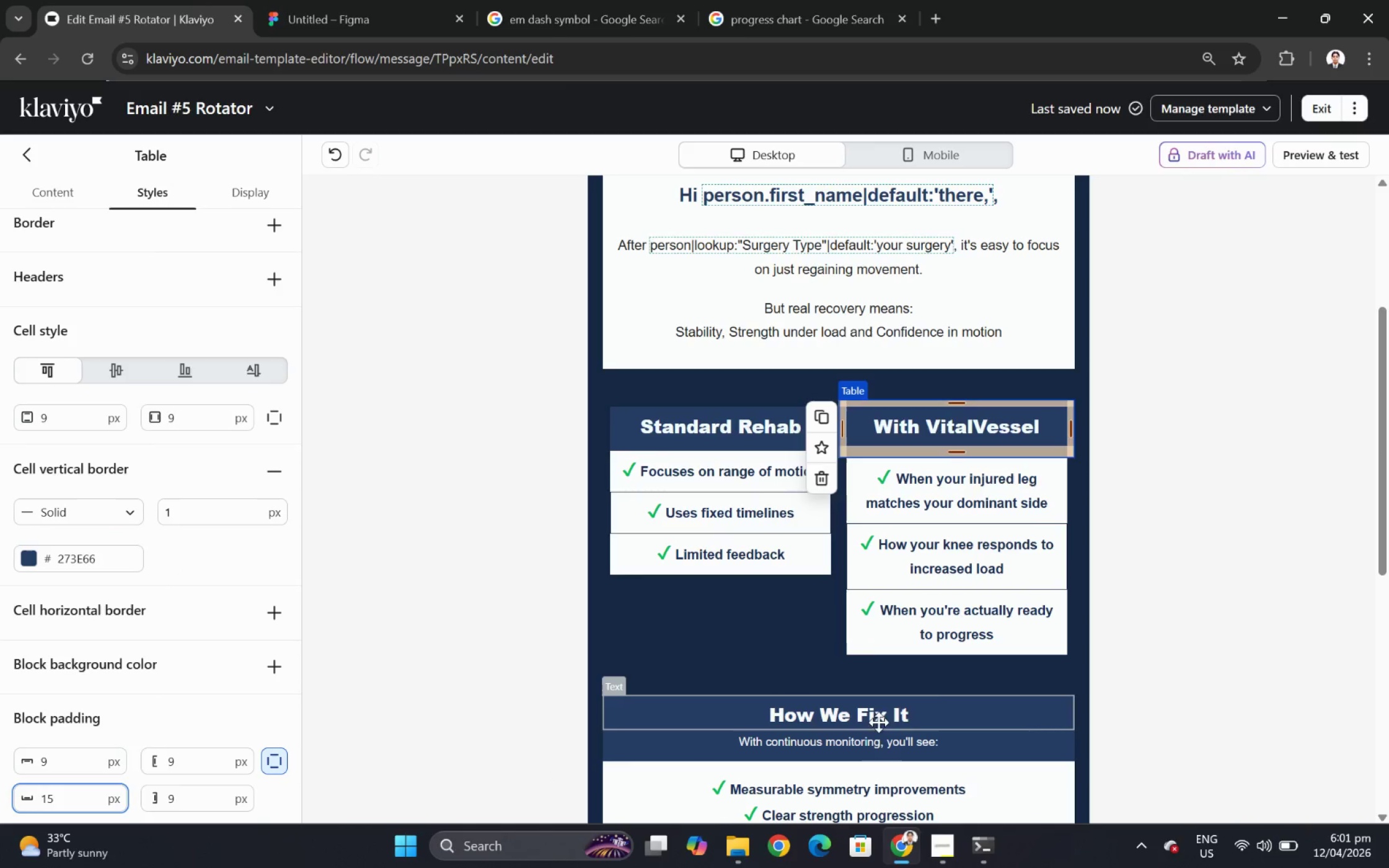 
left_click([1154, 569])
 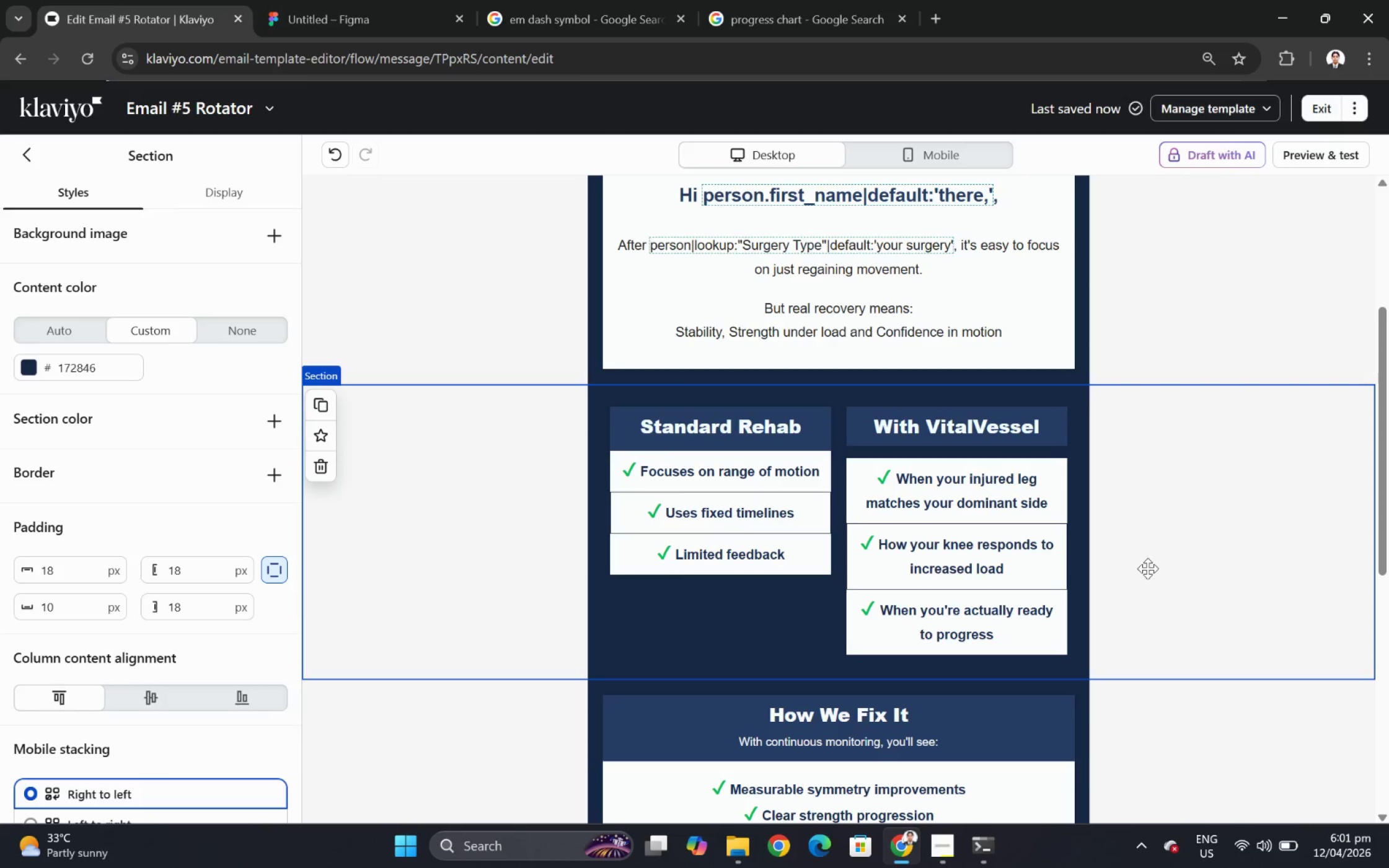 
key(Control+Z)
 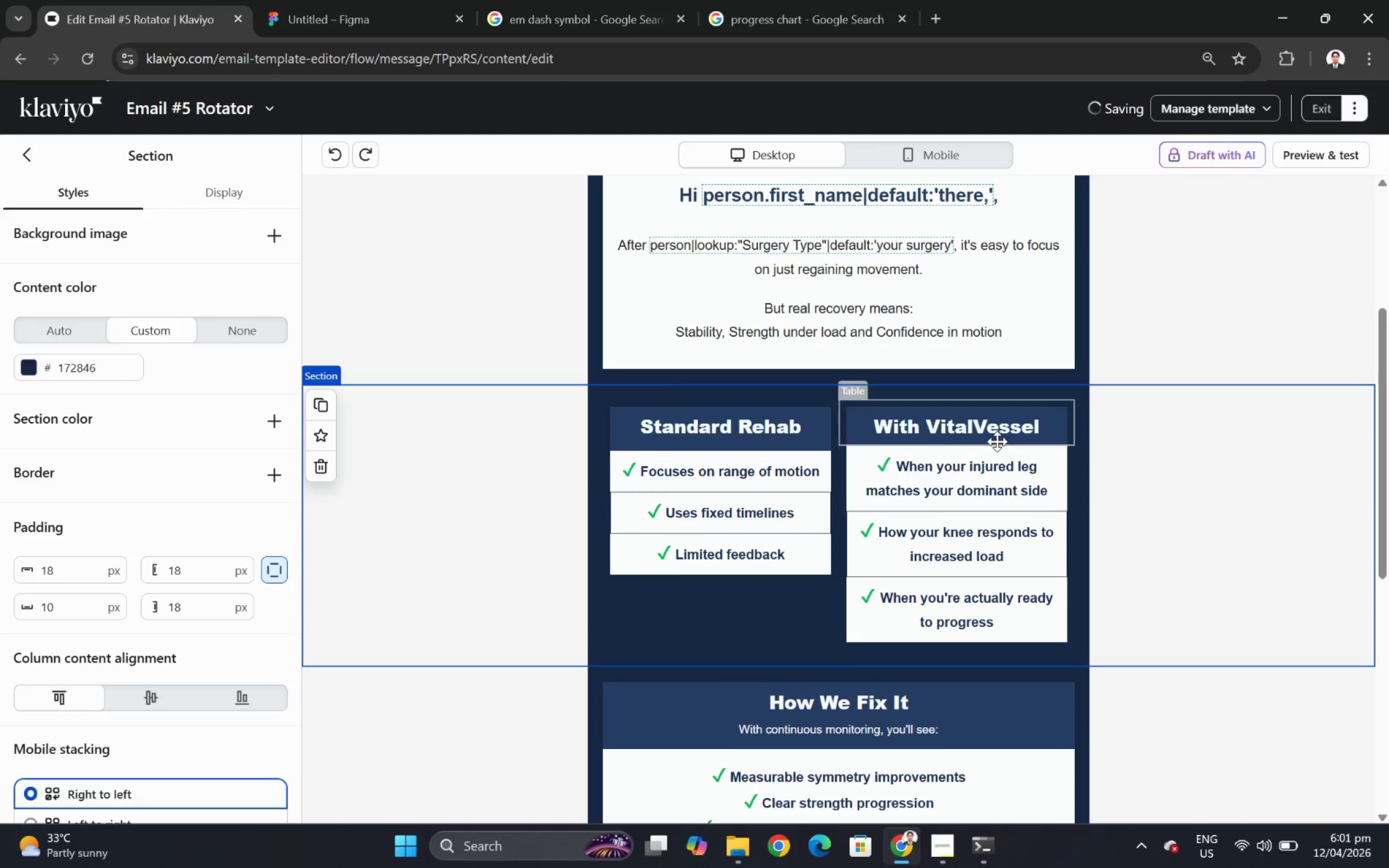 
left_click([997, 439])
 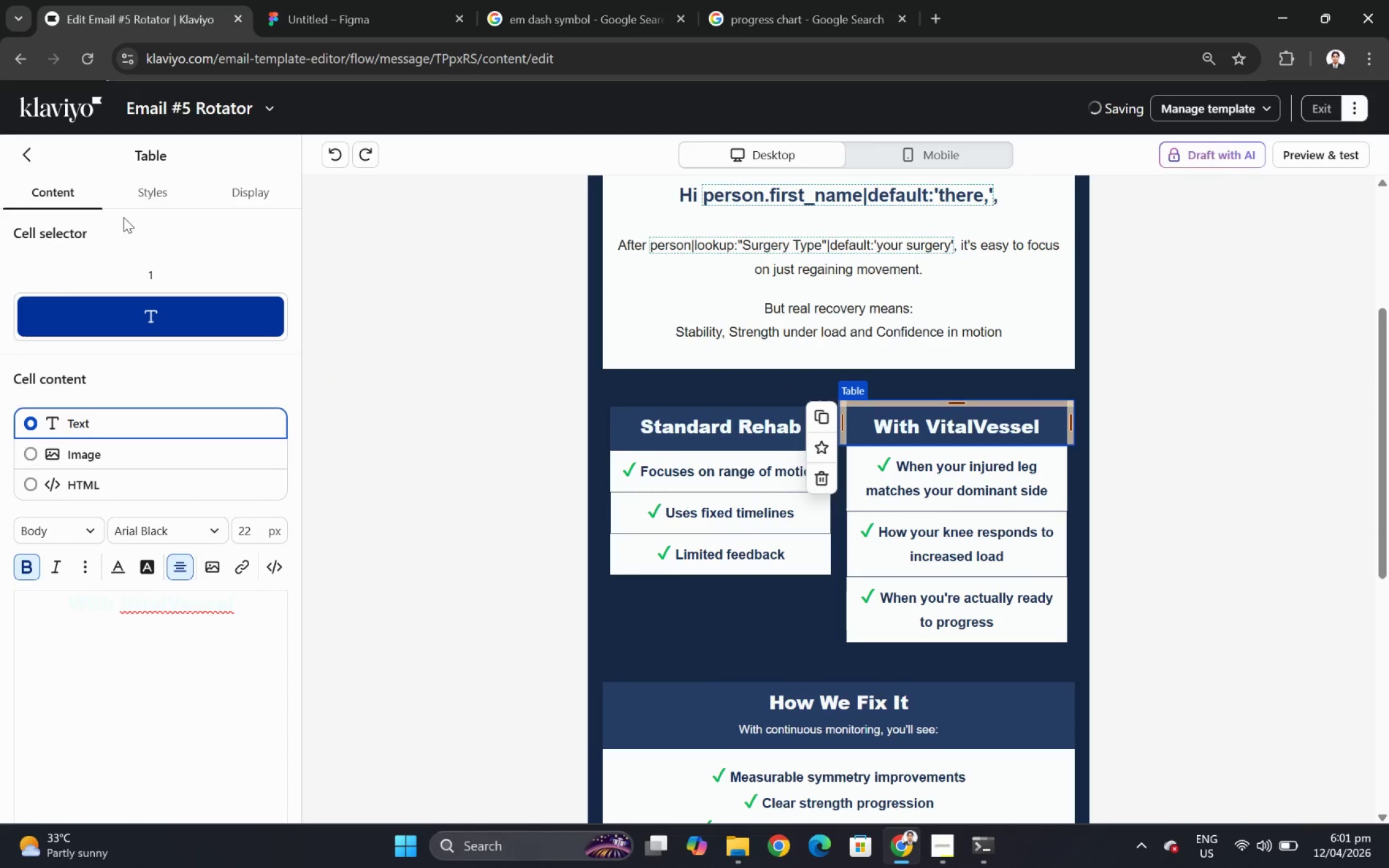 
left_click([135, 196])
 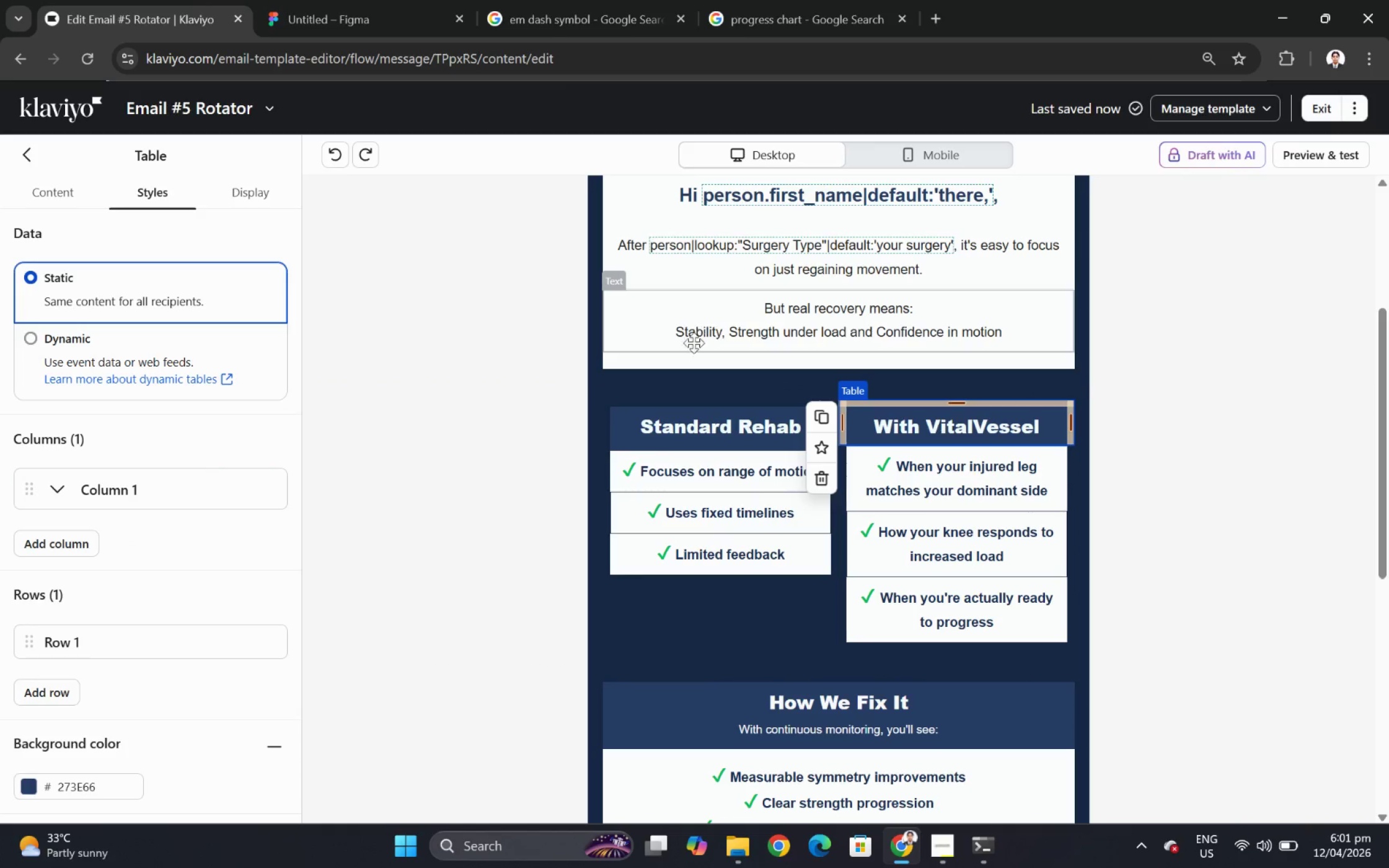 
left_click([710, 426])
 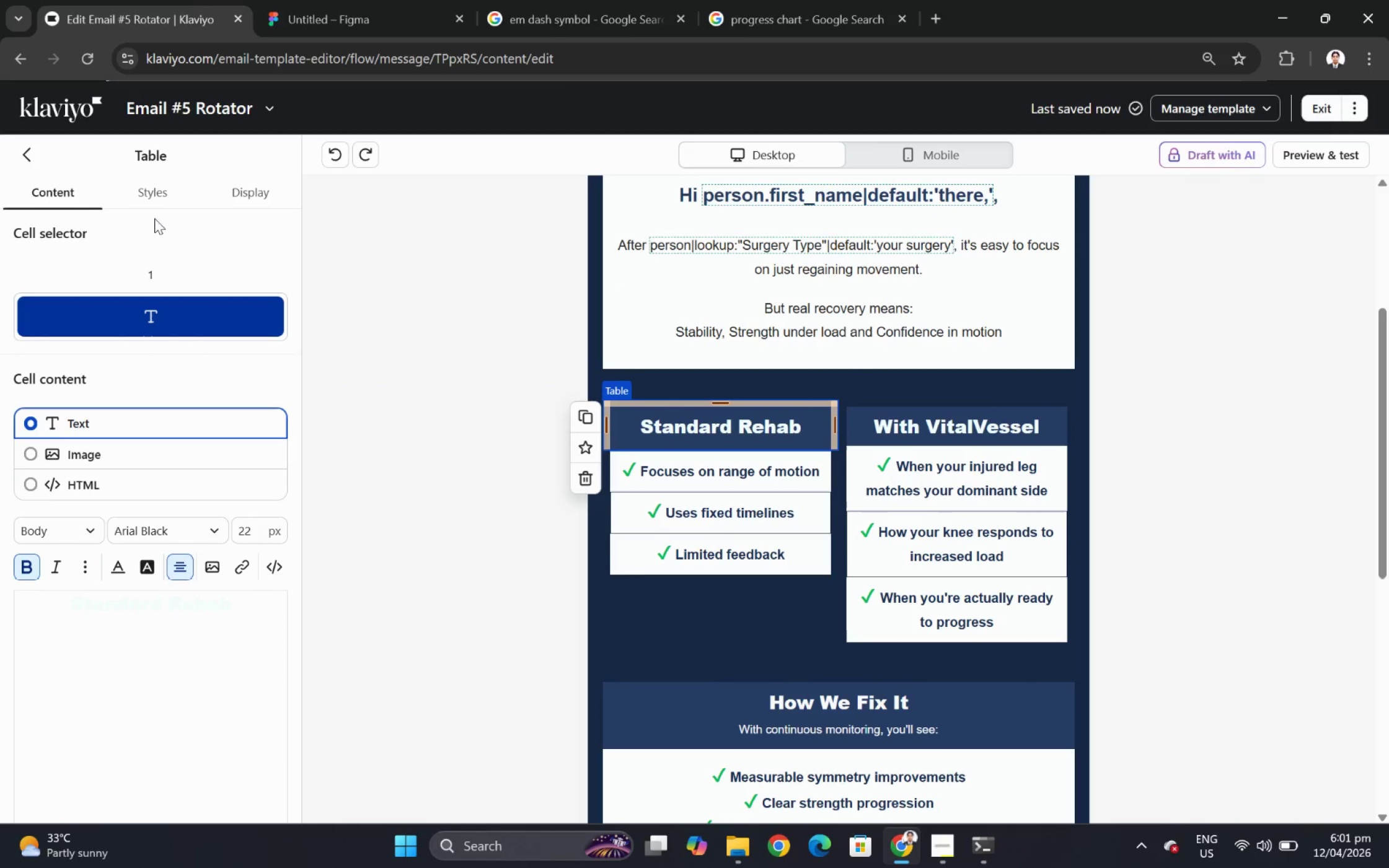 
left_click([162, 197])
 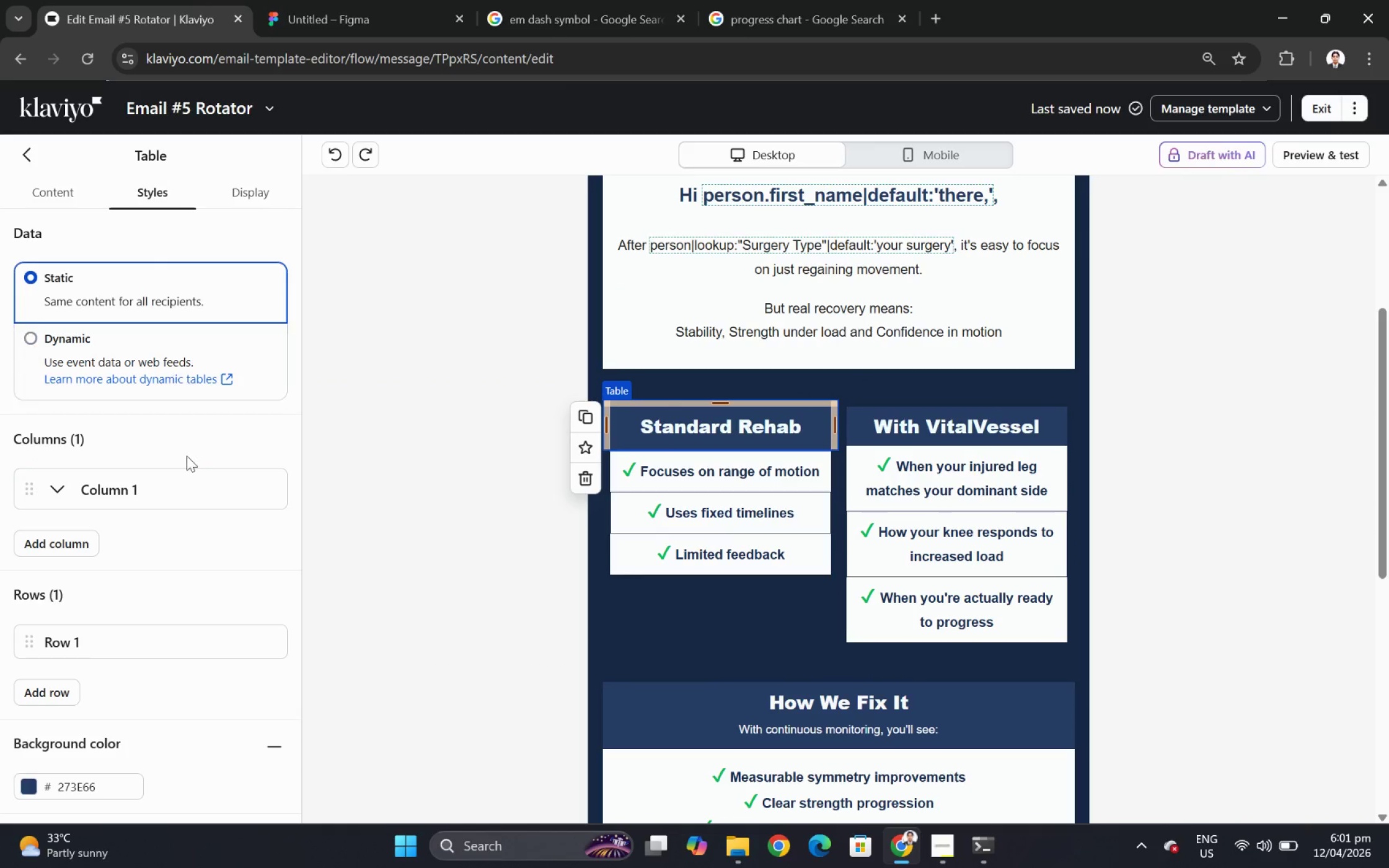 
scroll: coordinate [188, 462], scroll_direction: down, amount: 6.0
 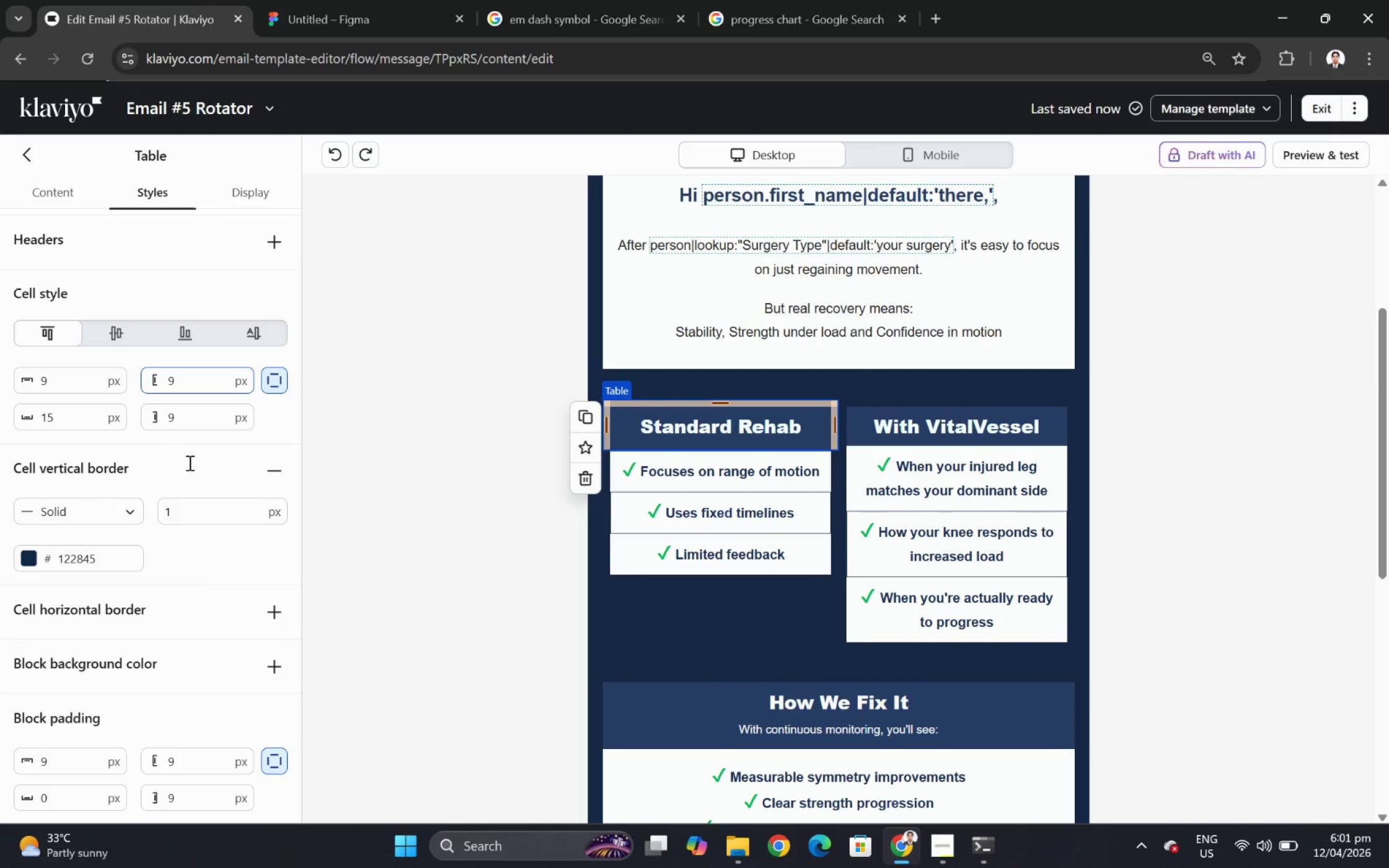 
scroll: coordinate [192, 462], scroll_direction: up, amount: 4.0
 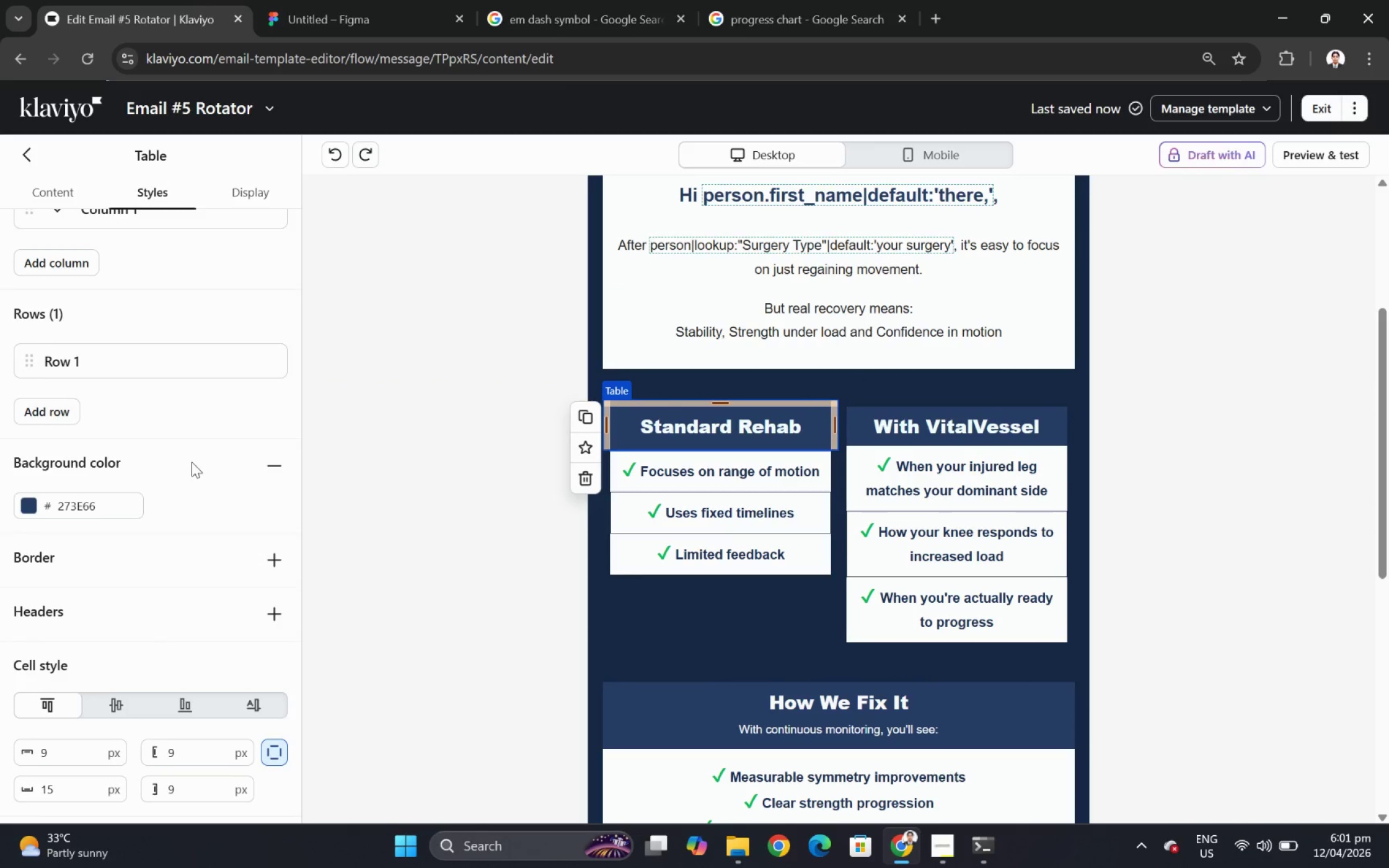 
scroll: coordinate [192, 462], scroll_direction: down, amount: 1.0
 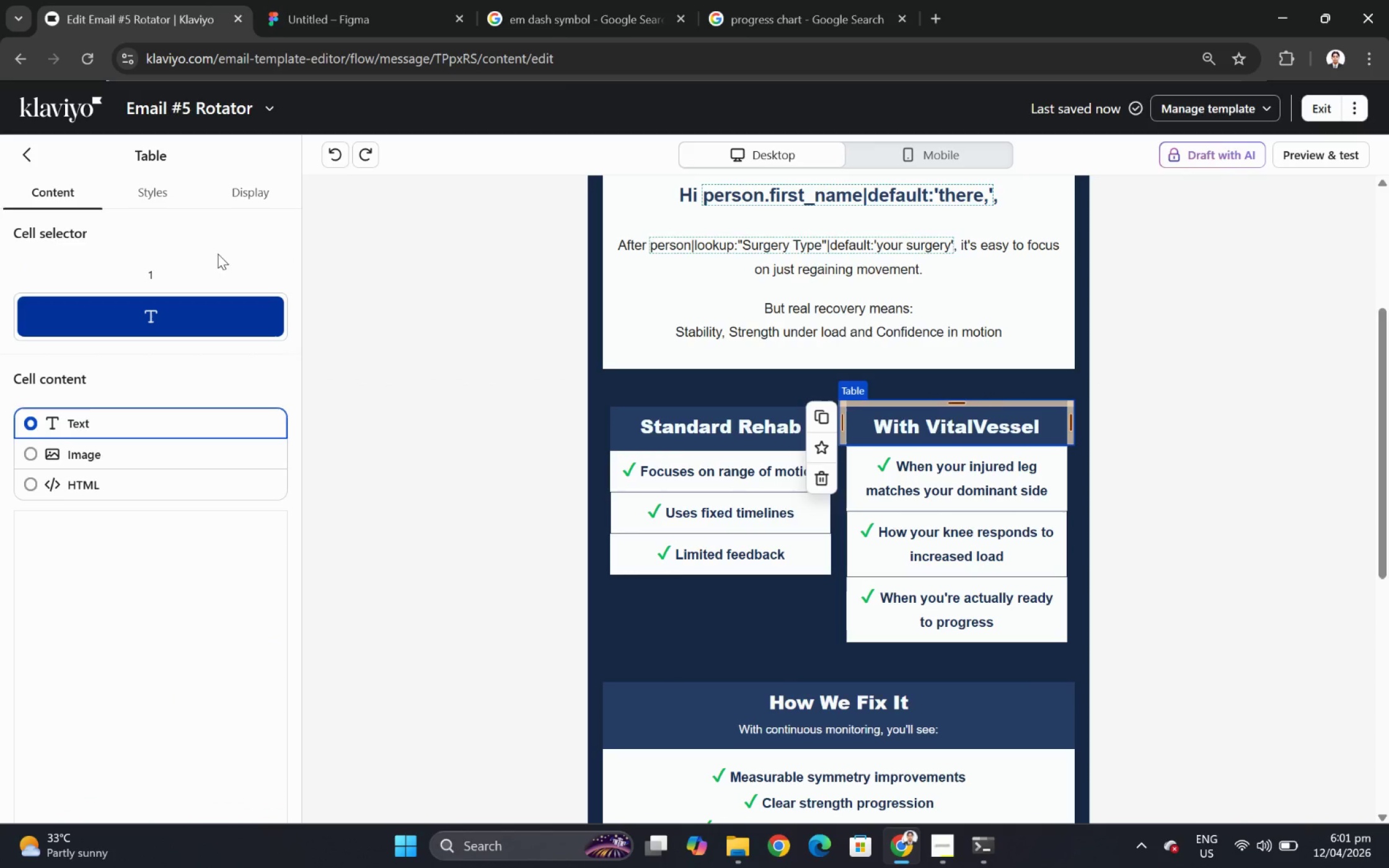 
left_click([172, 195])
 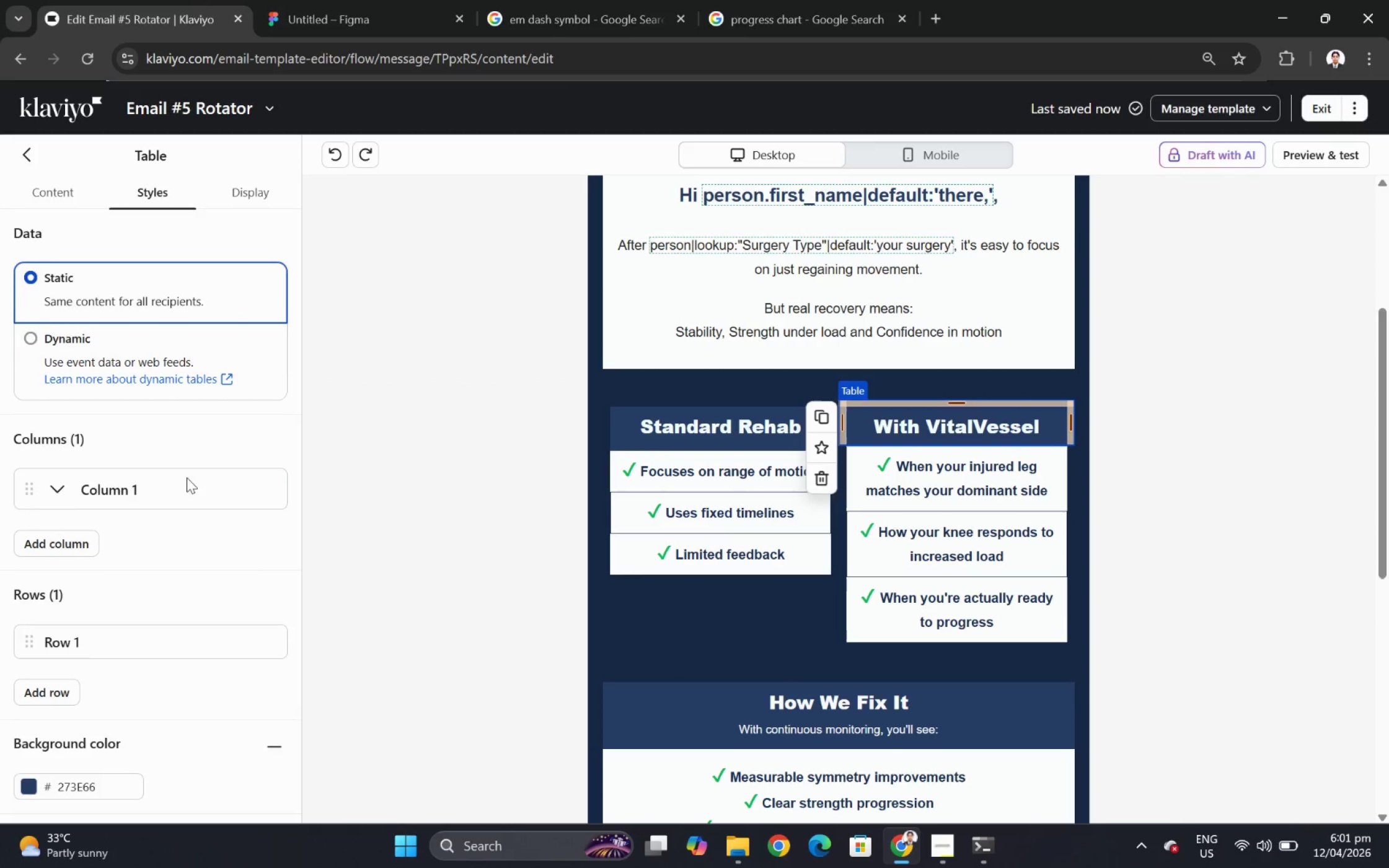 
scroll: coordinate [253, 580], scroll_direction: down, amount: 9.0
 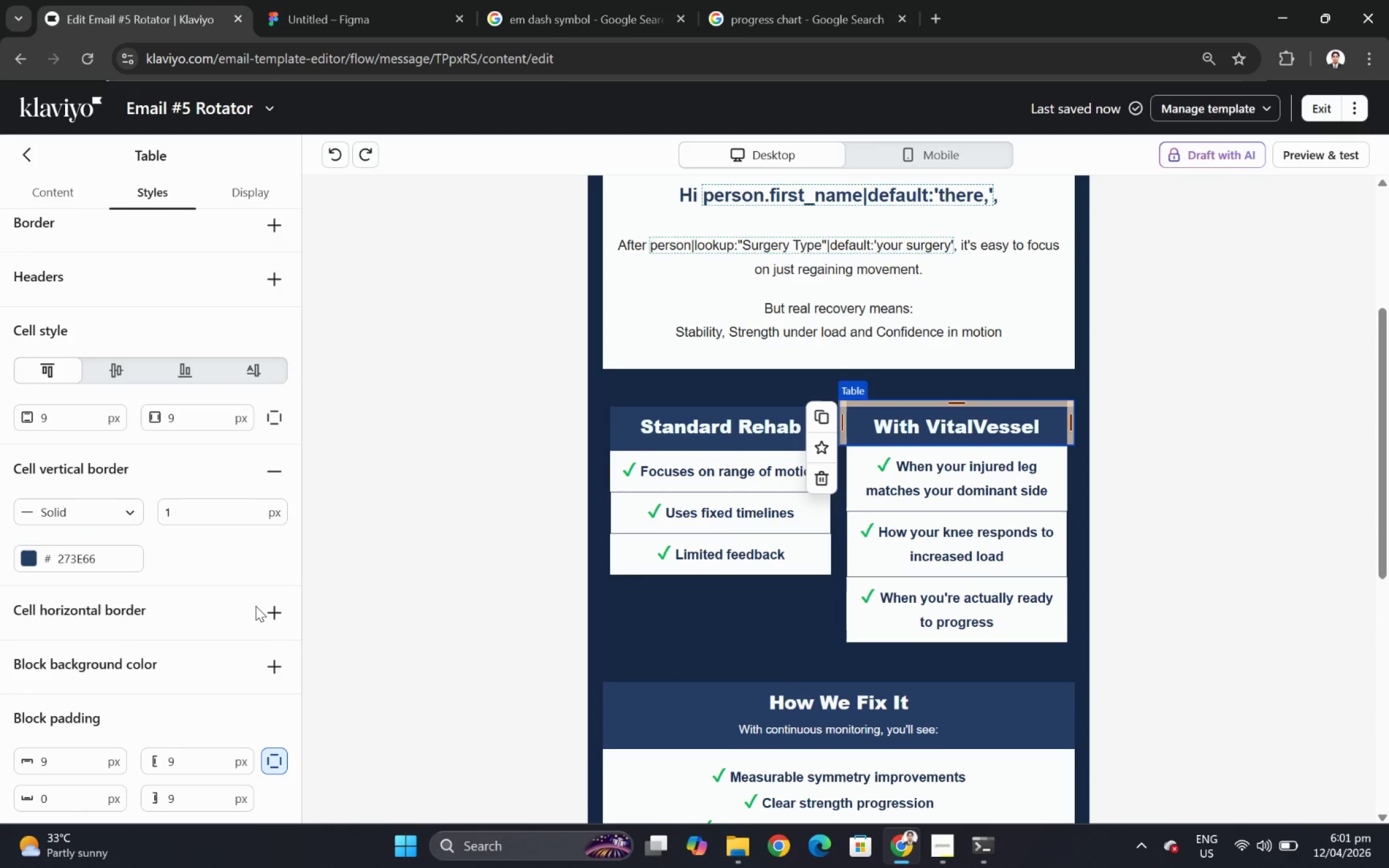 
scroll: coordinate [253, 591], scroll_direction: up, amount: 1.0
 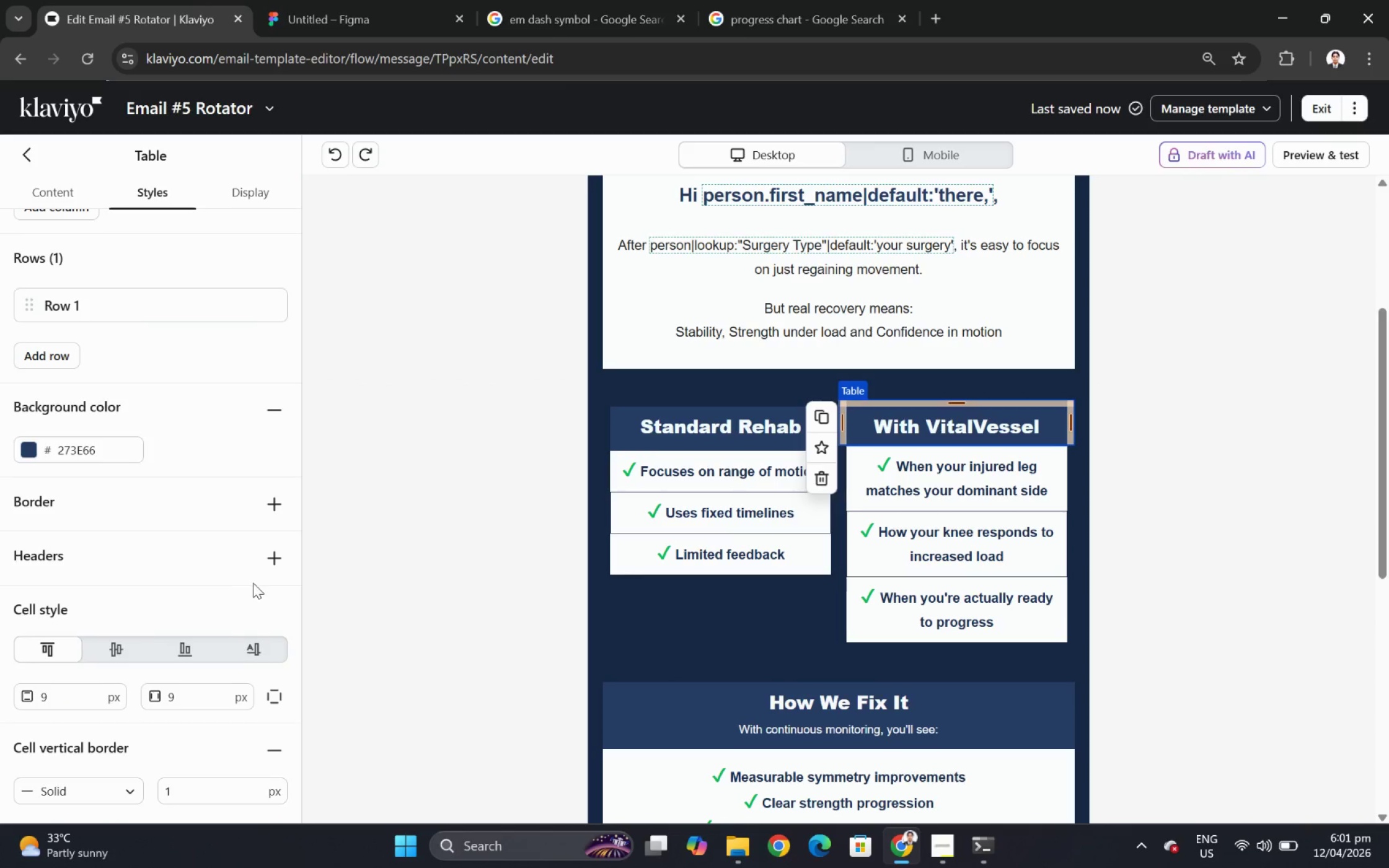 
scroll: coordinate [258, 578], scroll_direction: down, amount: 3.0
 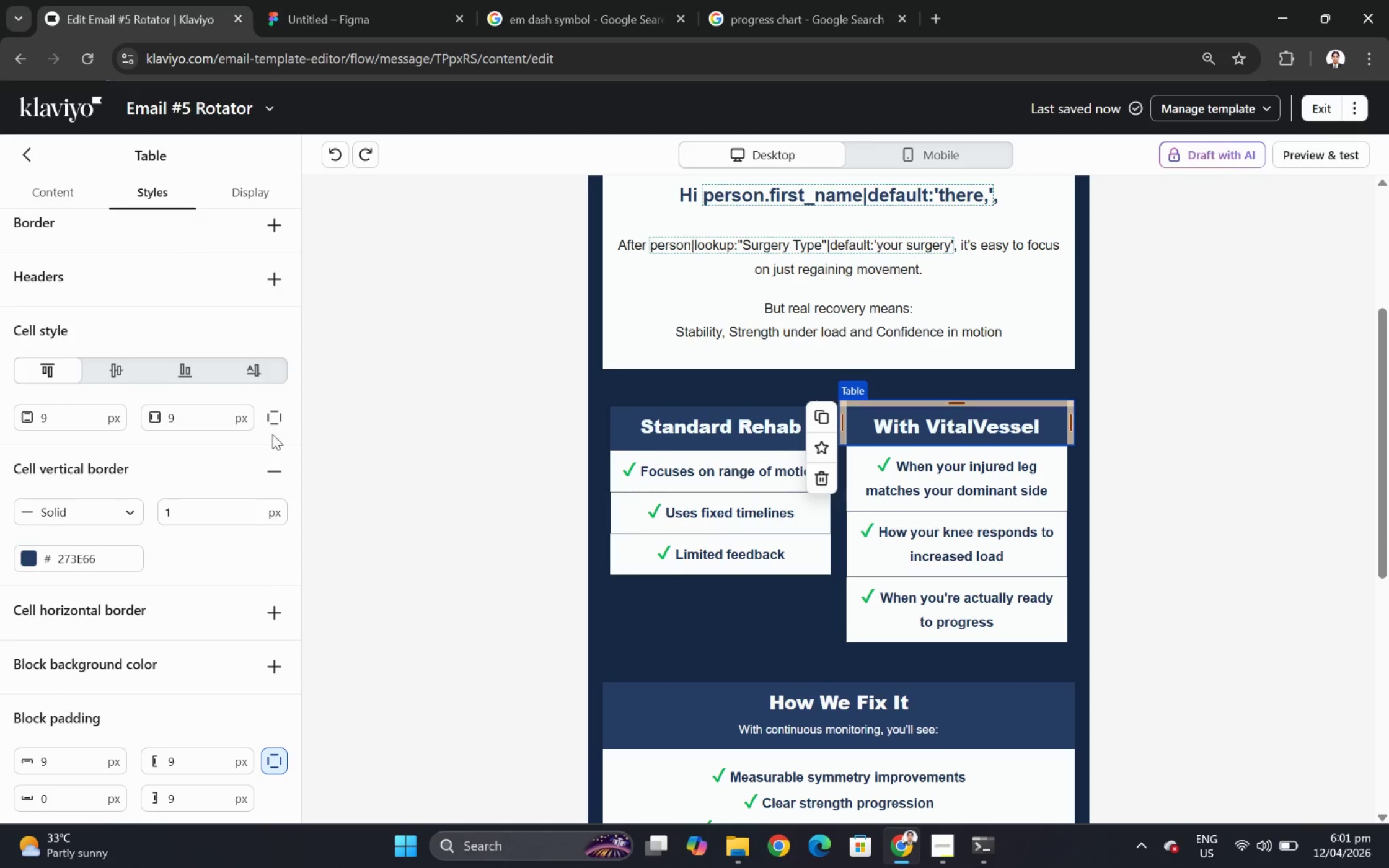 
left_click([274, 417])
 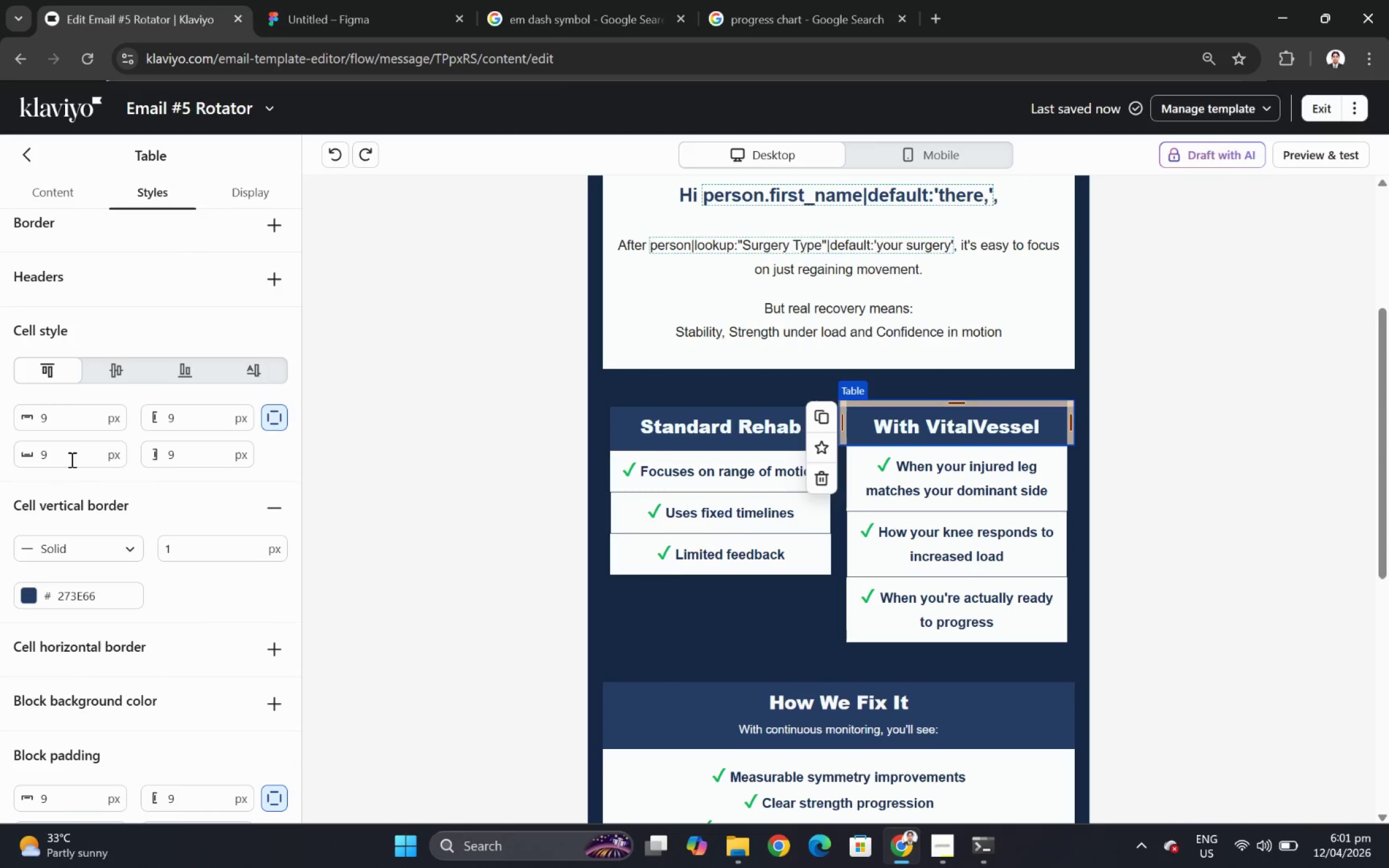 
double_click([71, 454])
 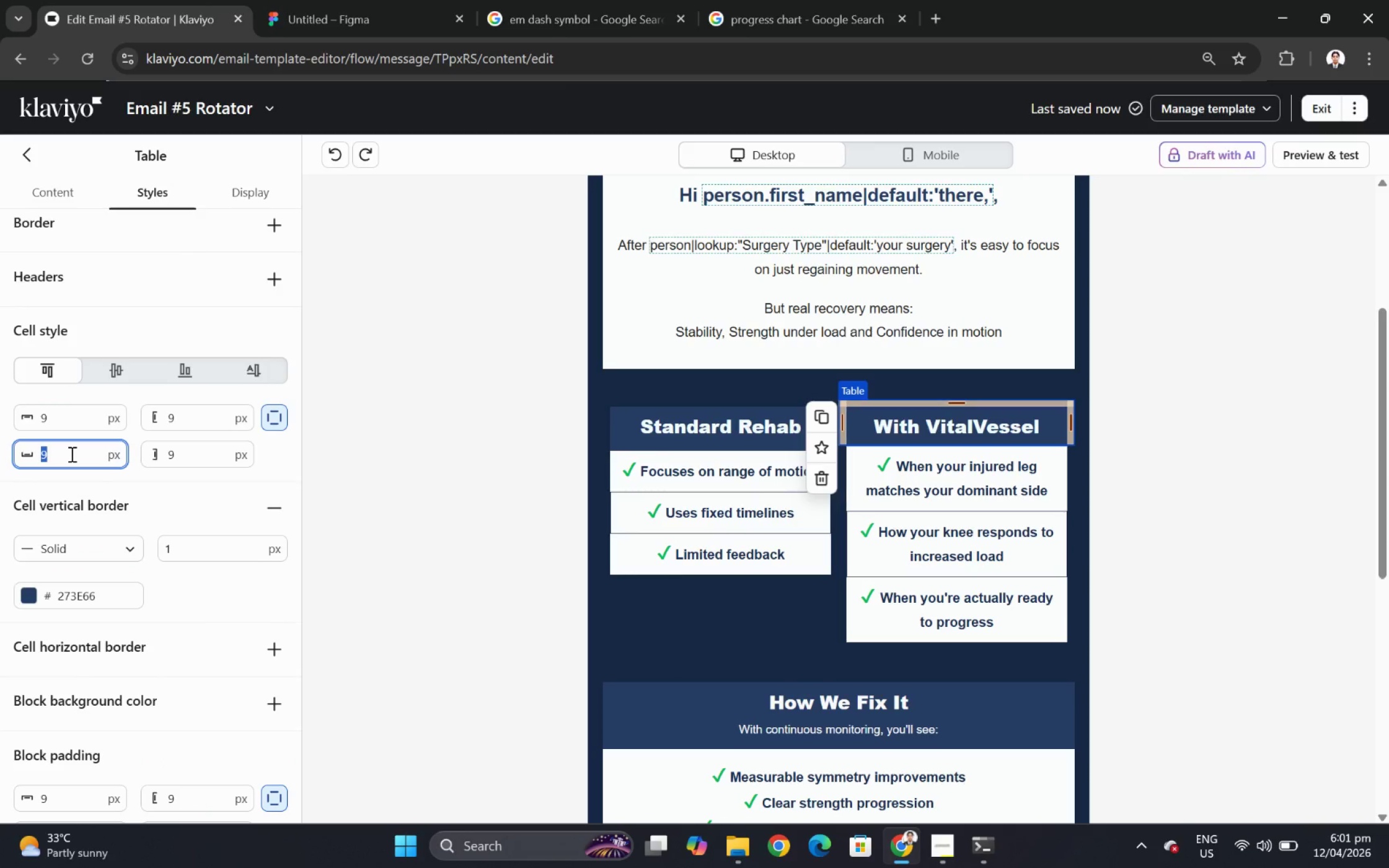 
key(Numpad1)
 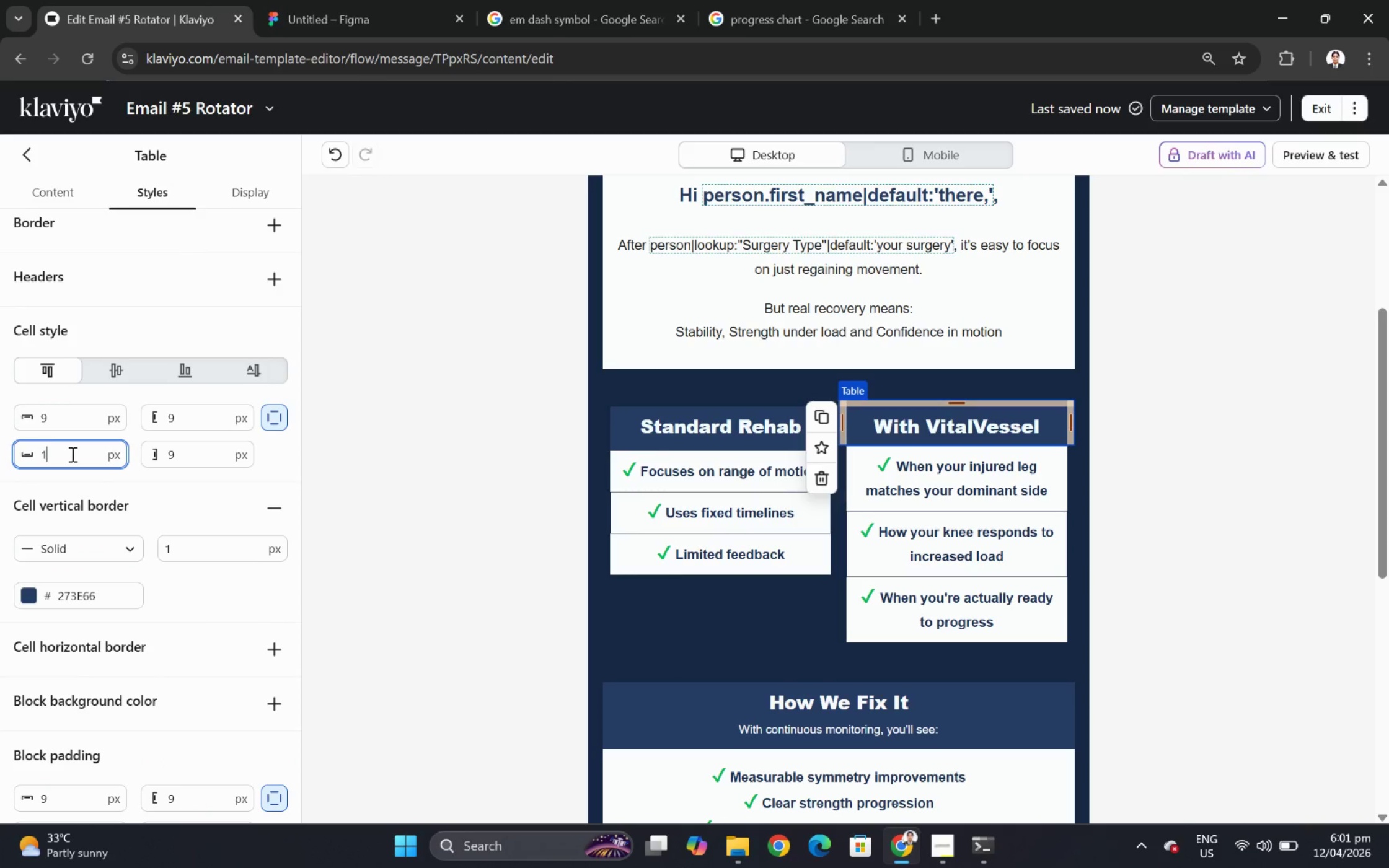 
key(Numpad5)
 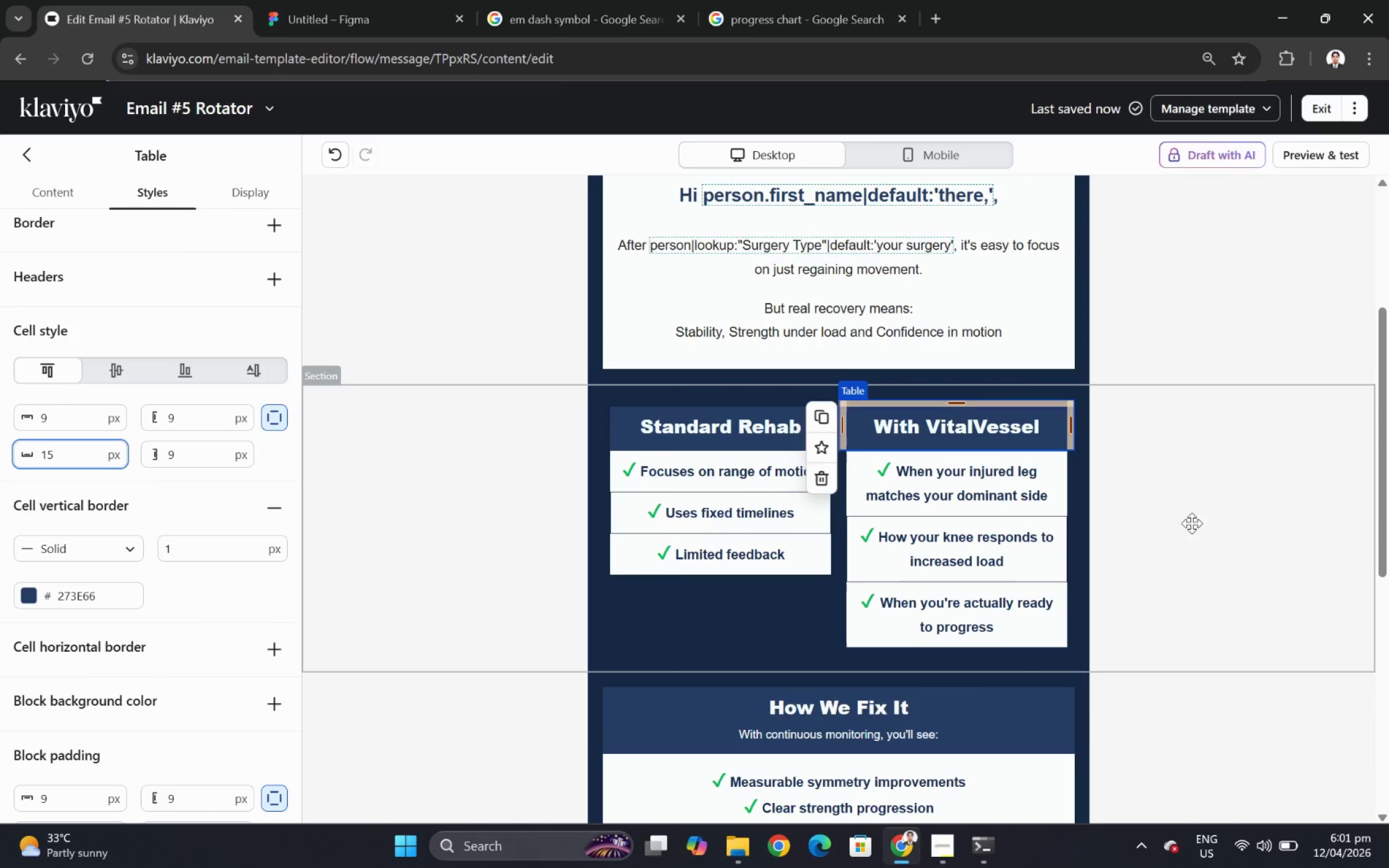 
left_click([1229, 520])
 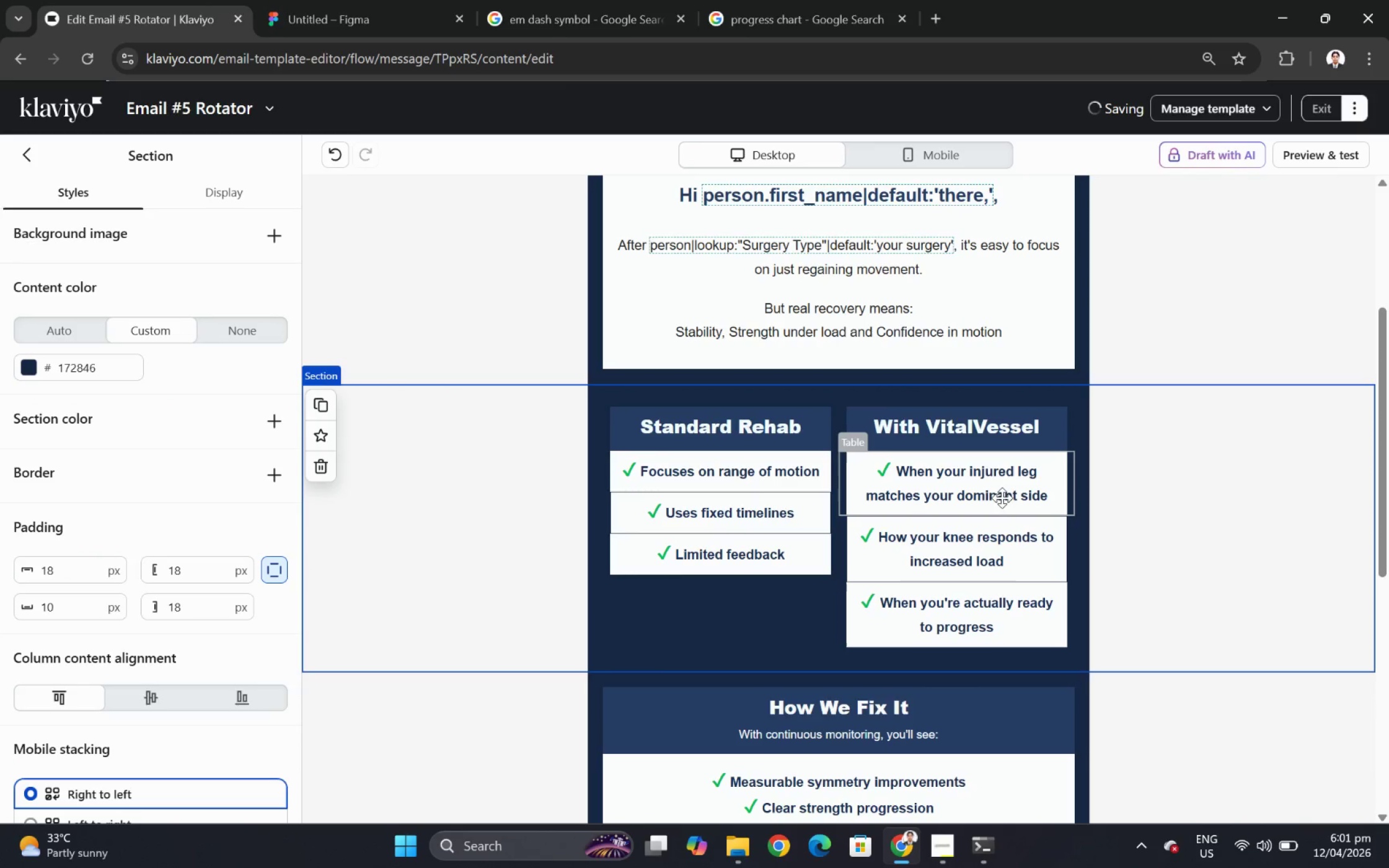 
left_click([999, 490])
 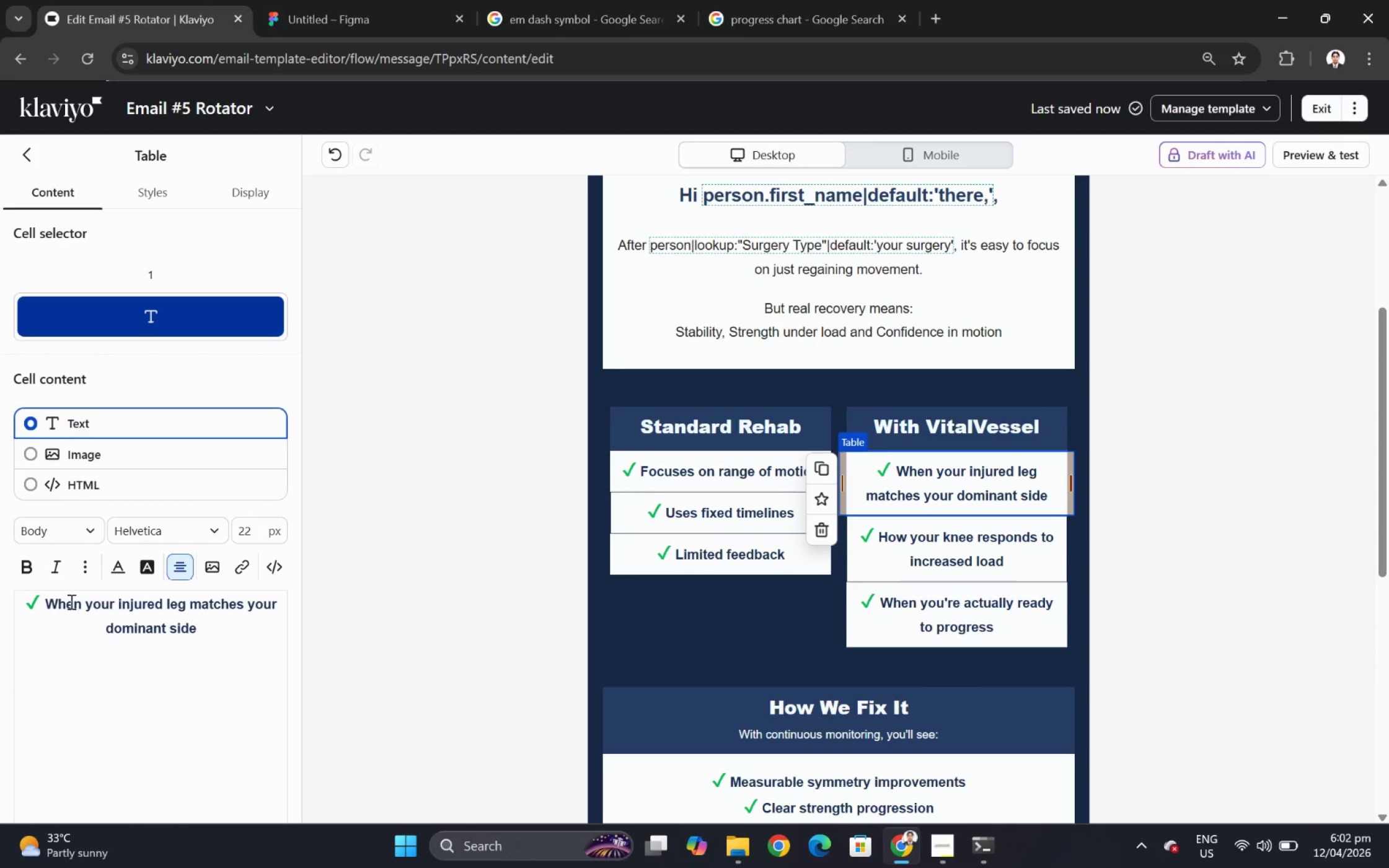 
left_click_drag(start_coordinate=[47, 600], to_coordinate=[198, 625])
 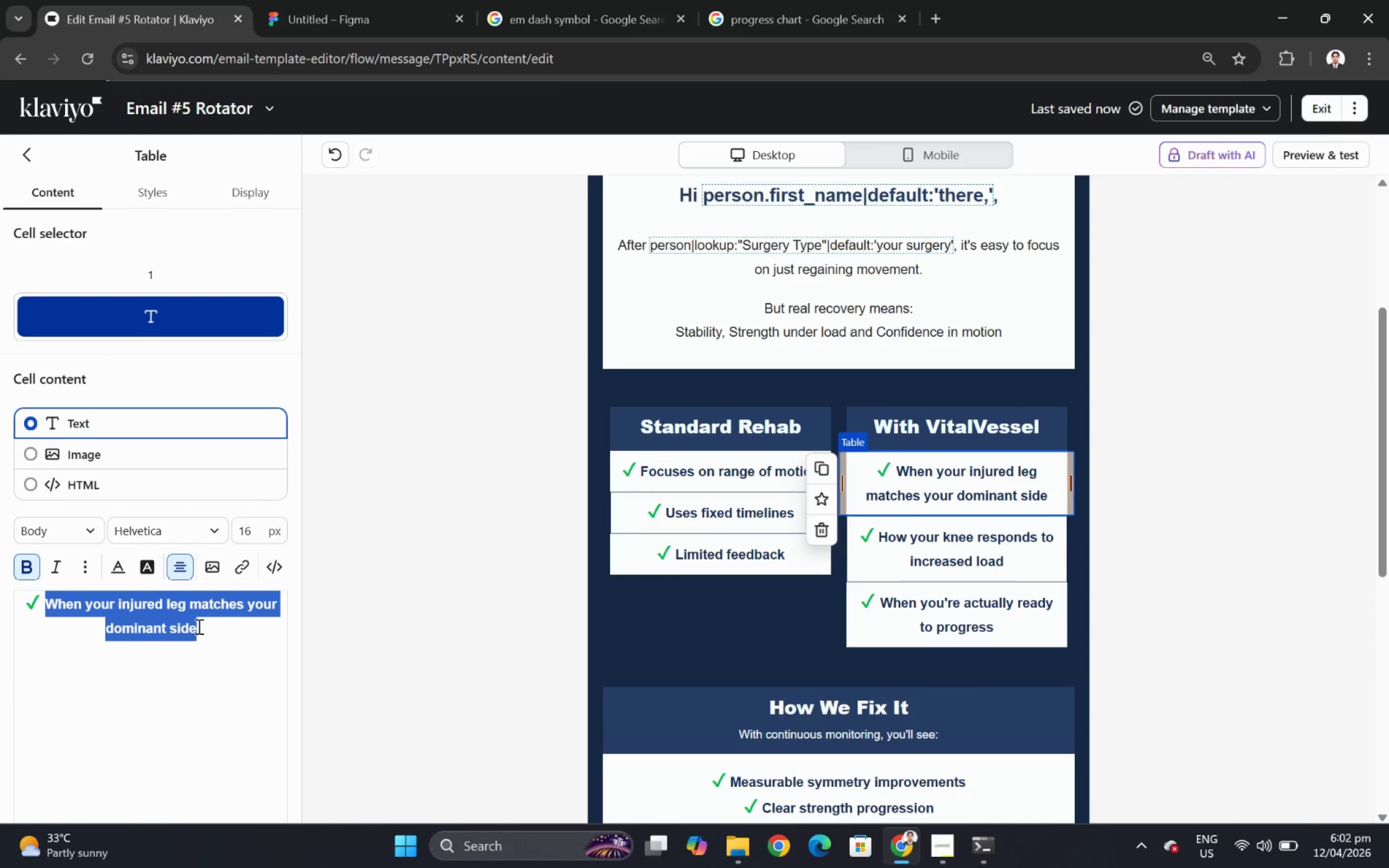 
type(Tracks real performance data)
 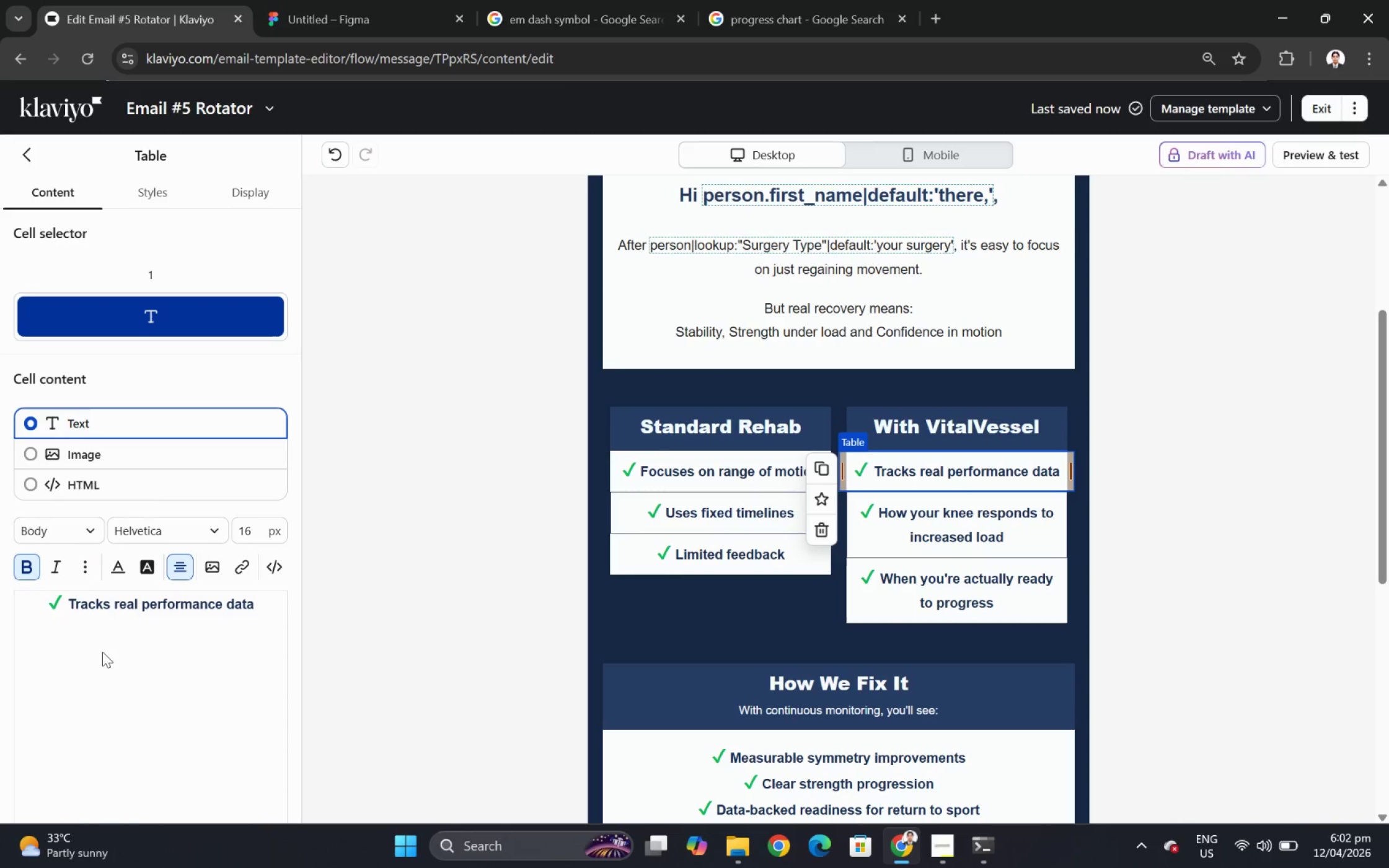 
left_click([947, 533])
 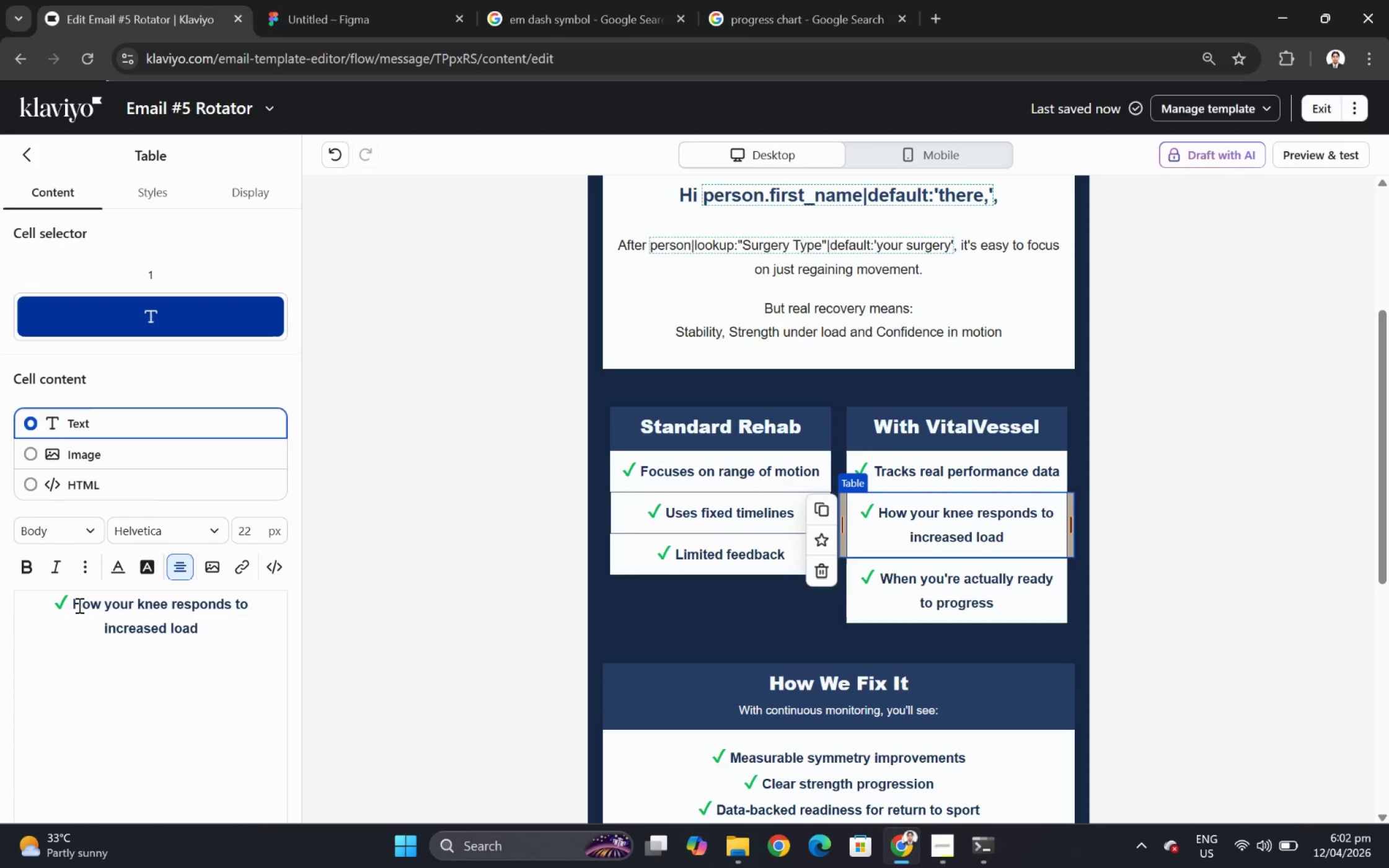 
left_click_drag(start_coordinate=[76, 604], to_coordinate=[218, 620])
 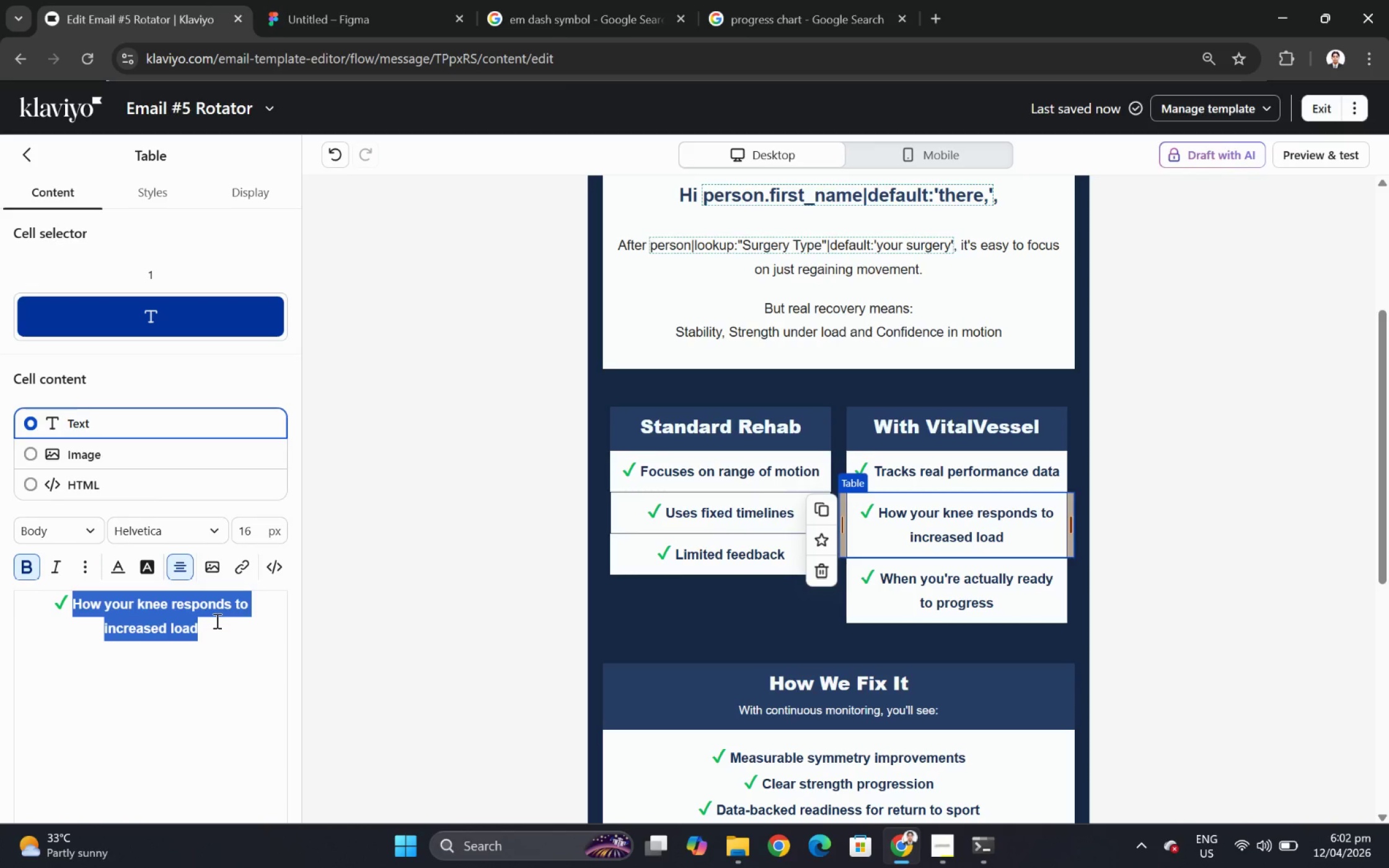 
type(Adapts to your recovery)
 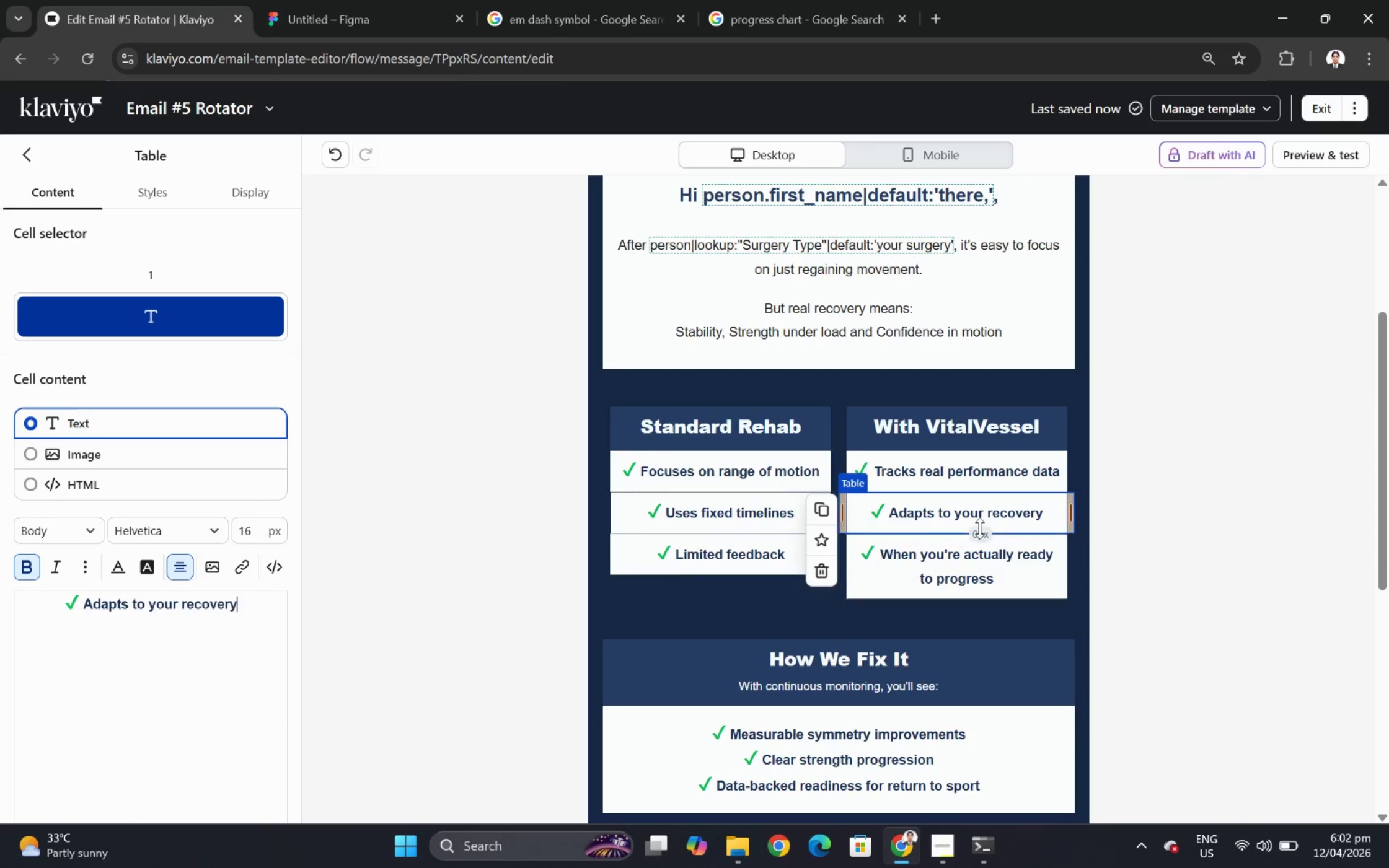 
left_click([969, 568])
 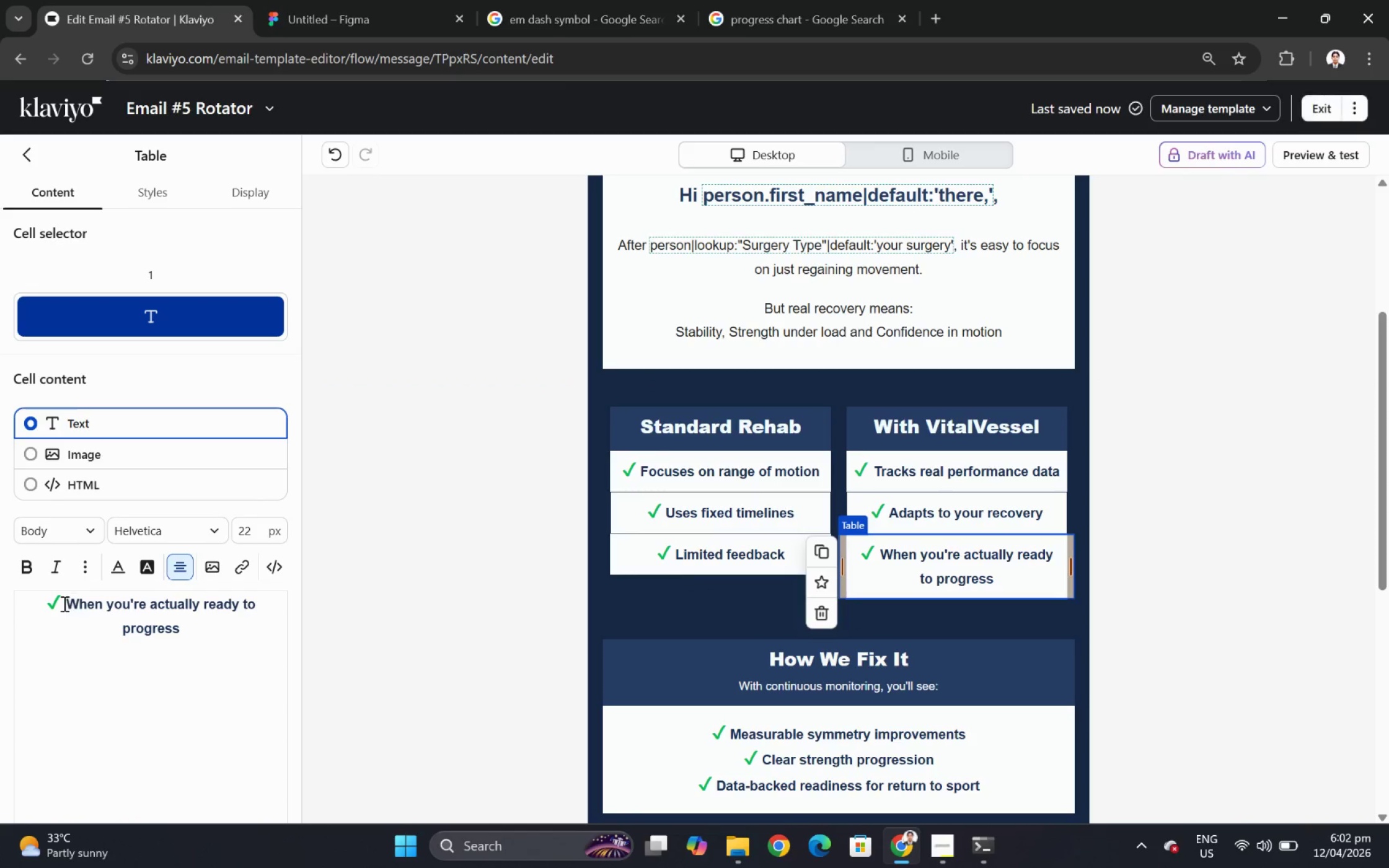 
left_click_drag(start_coordinate=[68, 603], to_coordinate=[193, 625])
 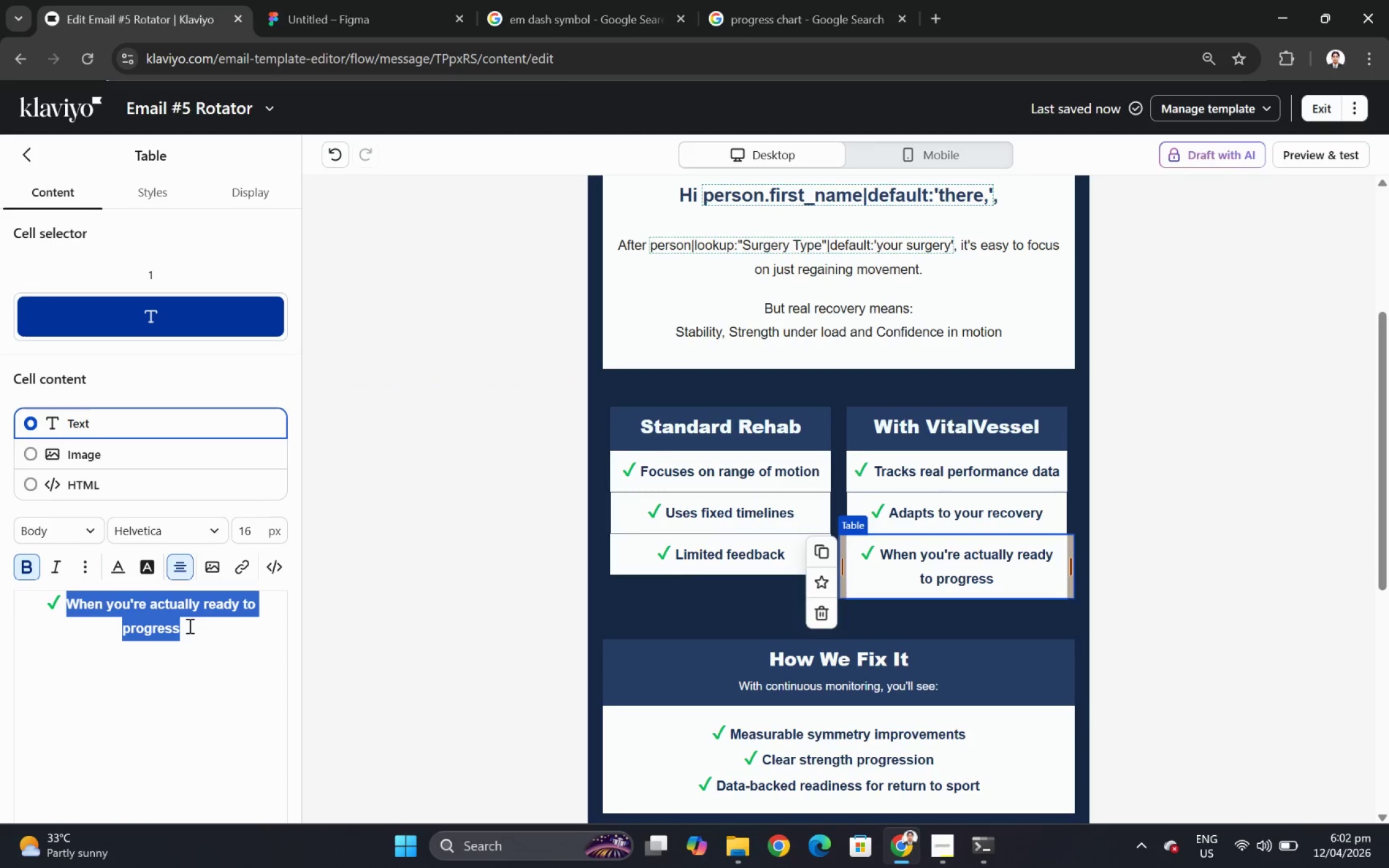 
type(Guide e)
key(Backspace)
key(Backspace)
type(s every progression)
 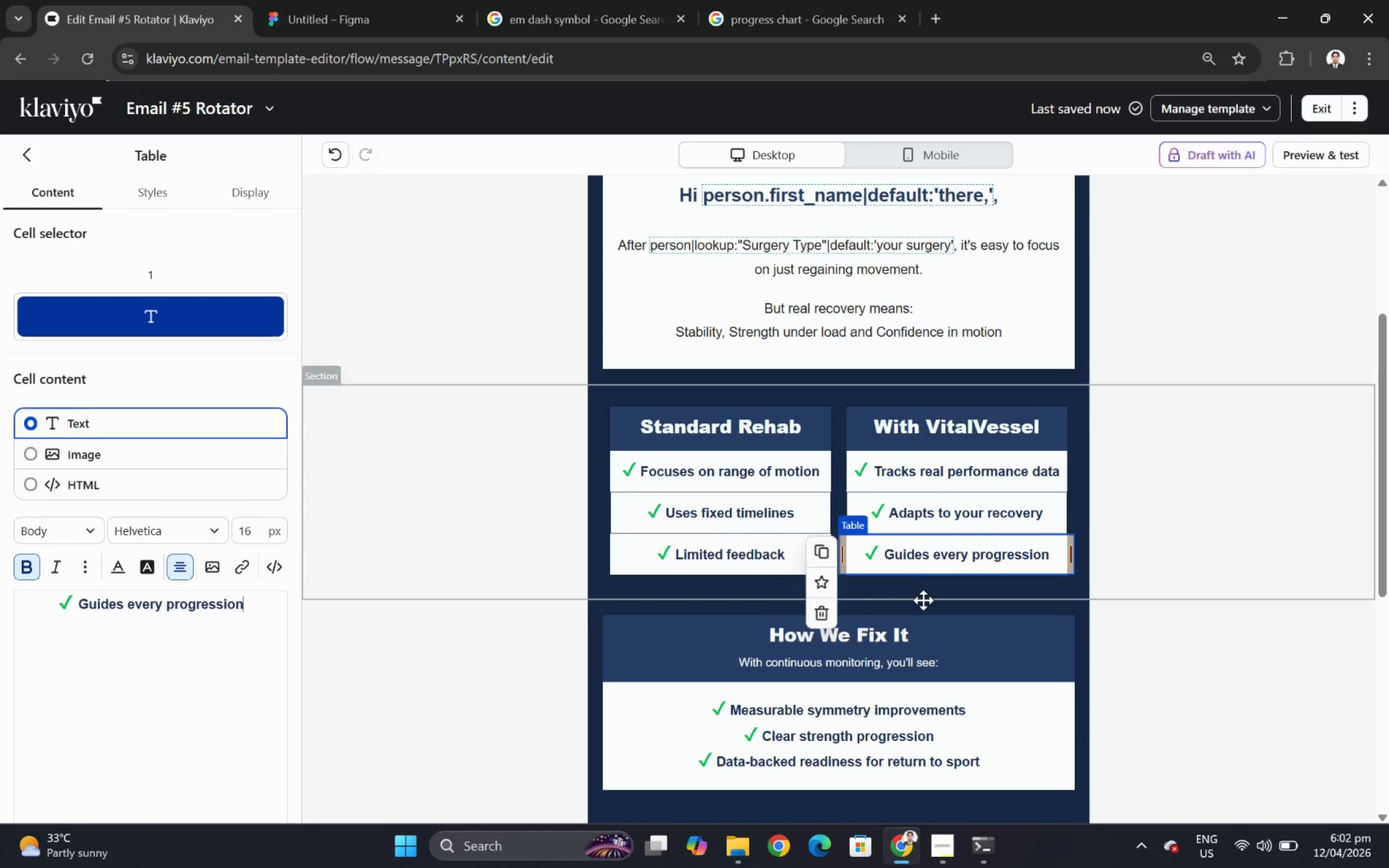 
left_click([1137, 602])
 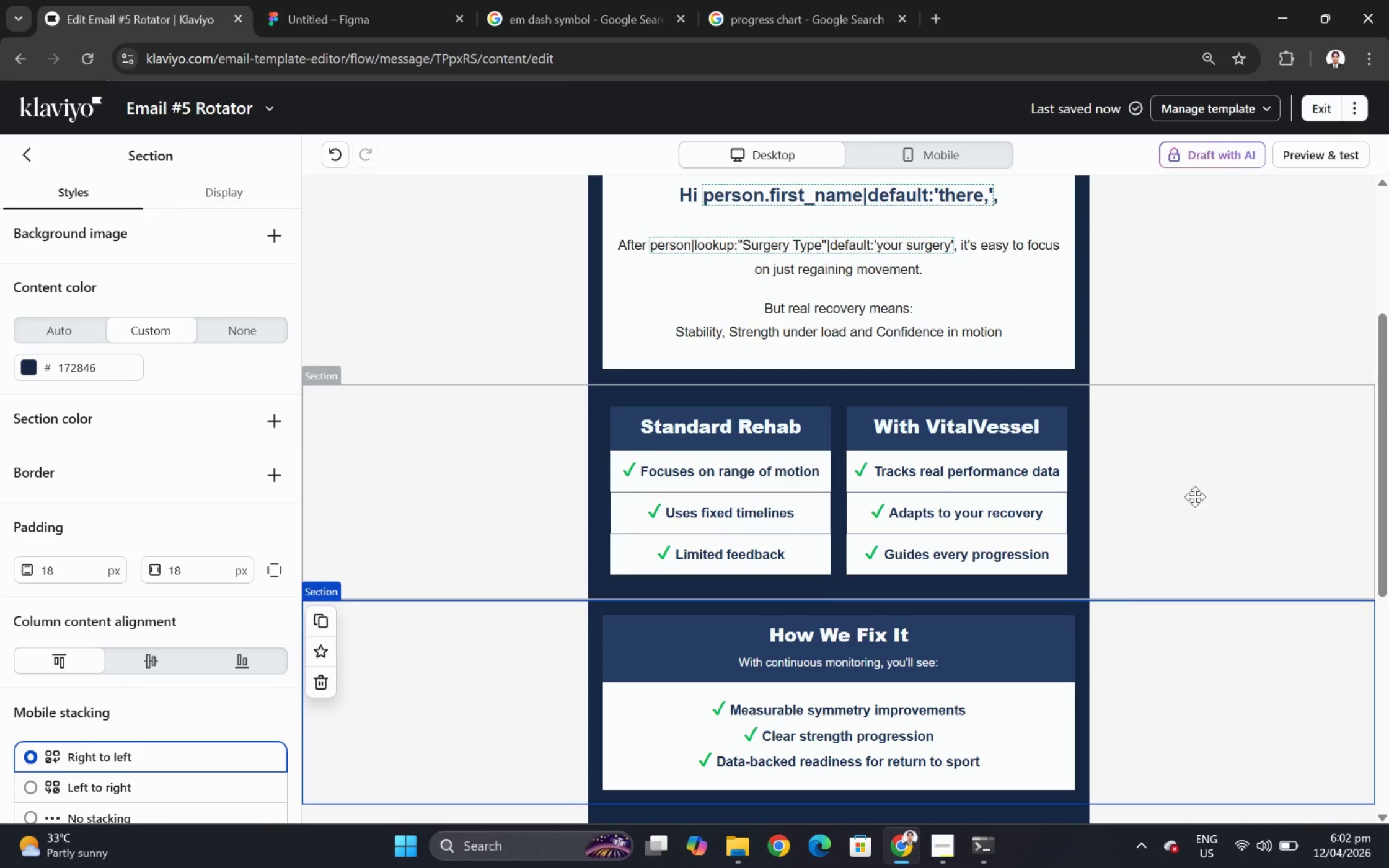 
wait(5.23)
 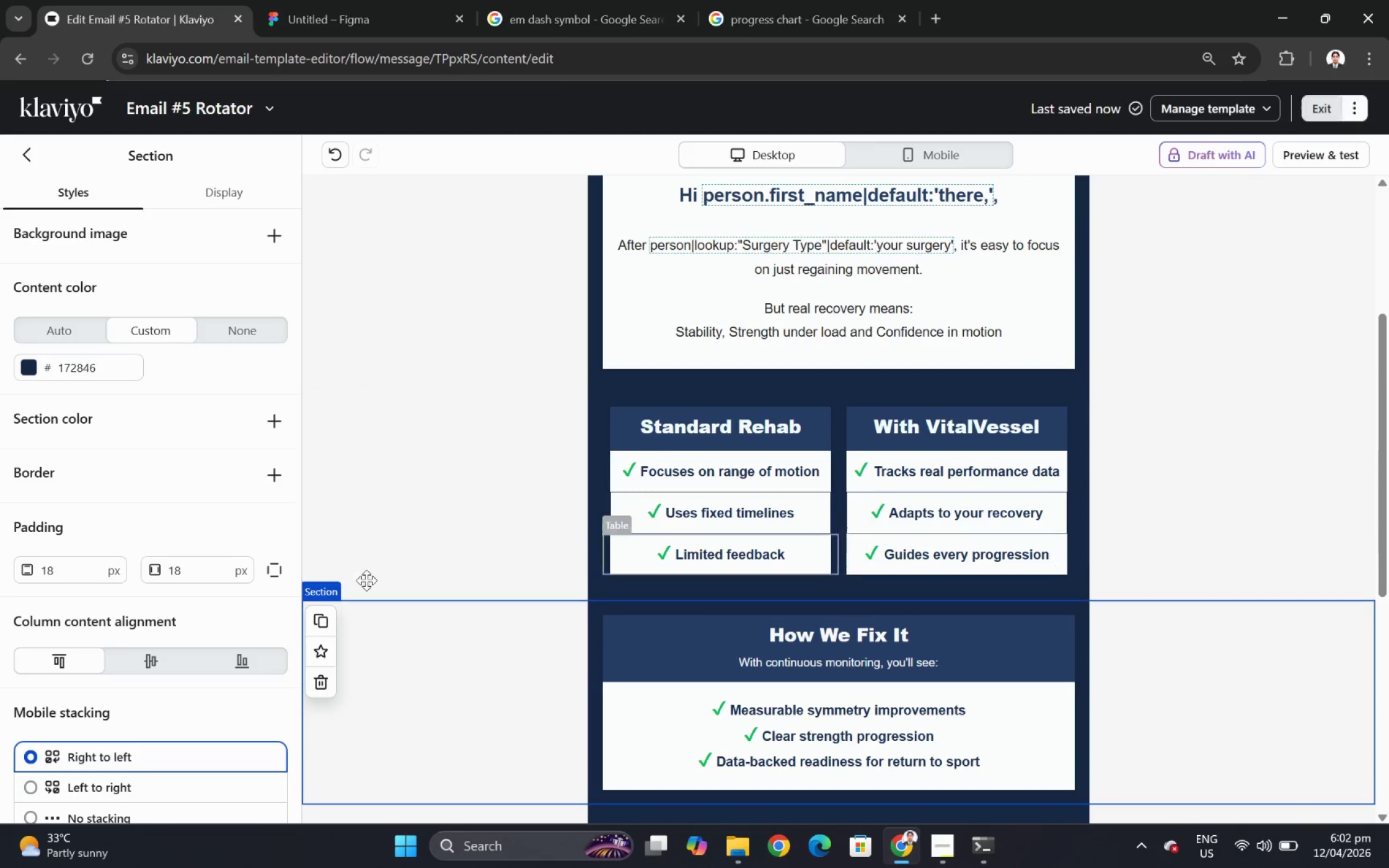 
scroll: coordinate [1199, 496], scroll_direction: down, amount: 1.0
 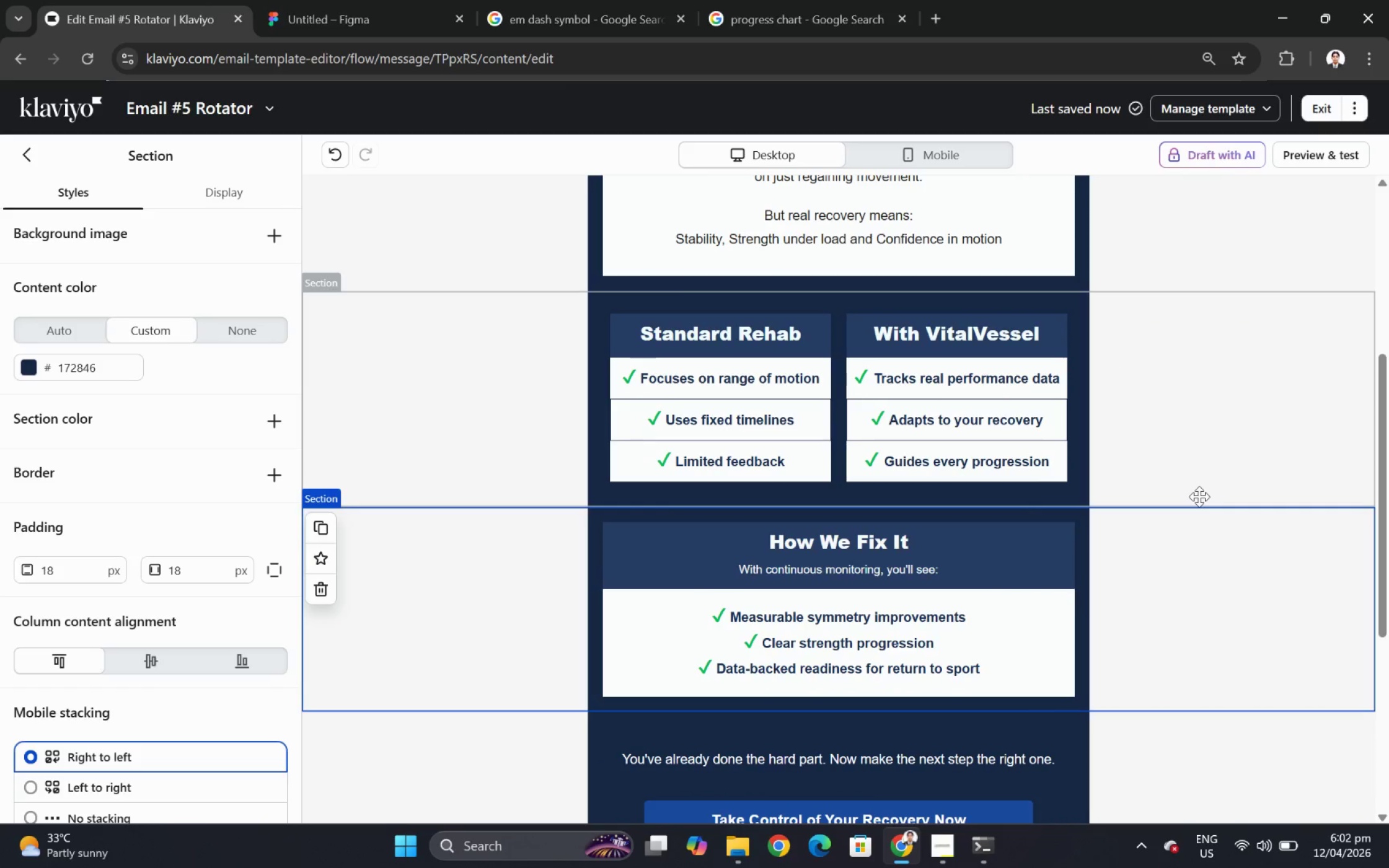 
wait(9.1)
 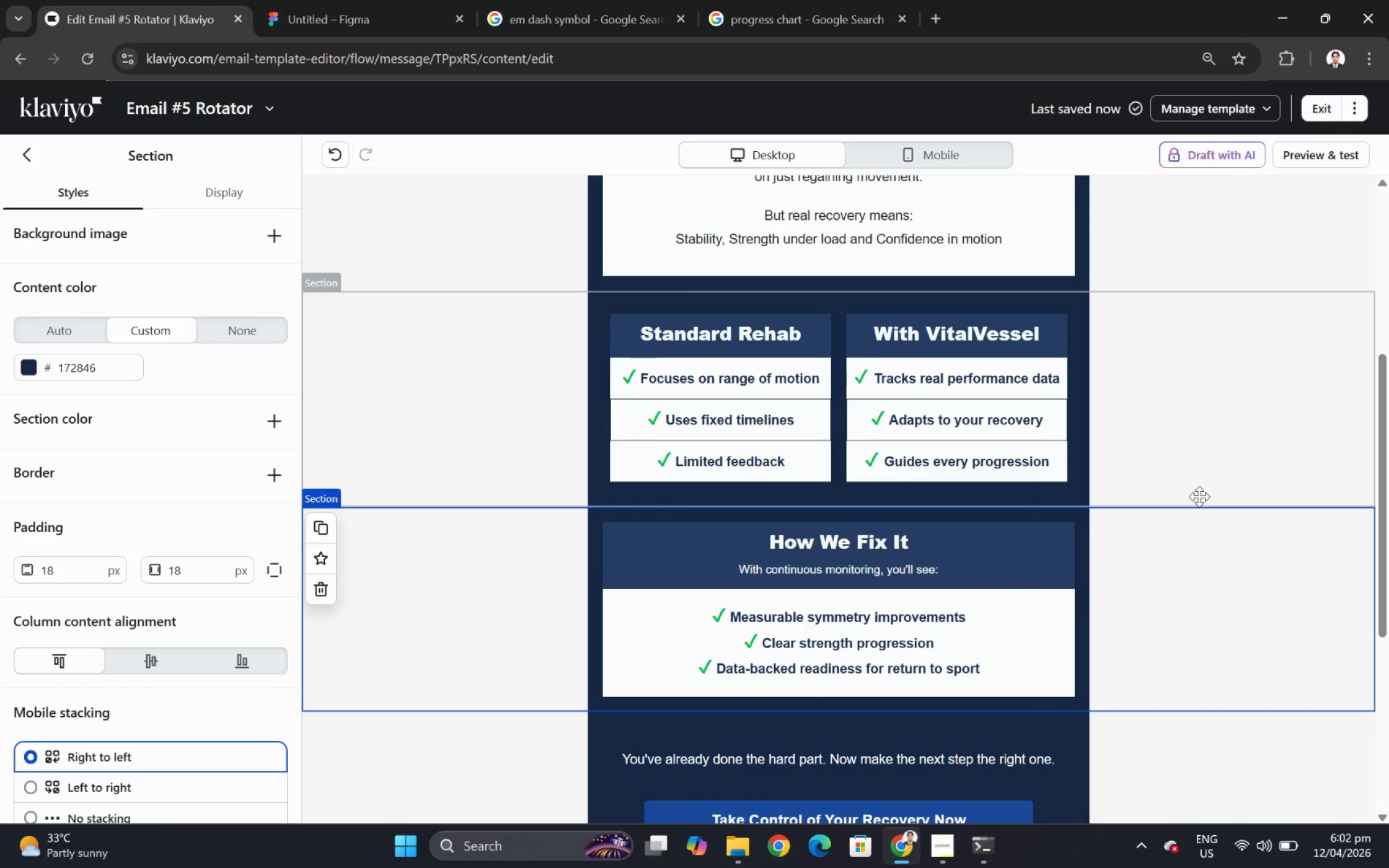 
scroll: coordinate [1240, 531], scroll_direction: down, amount: 3.0
 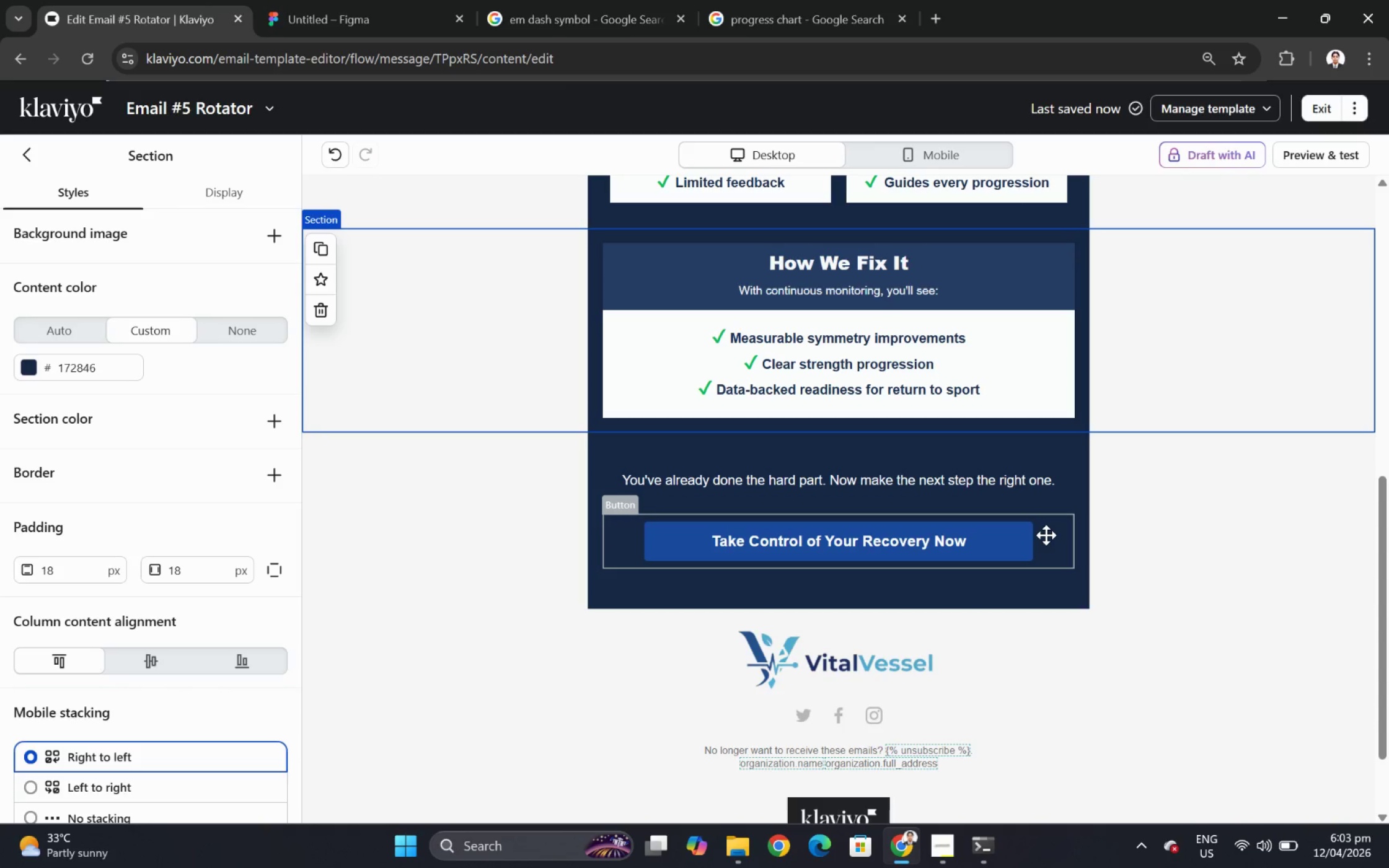 
wait(15.82)
 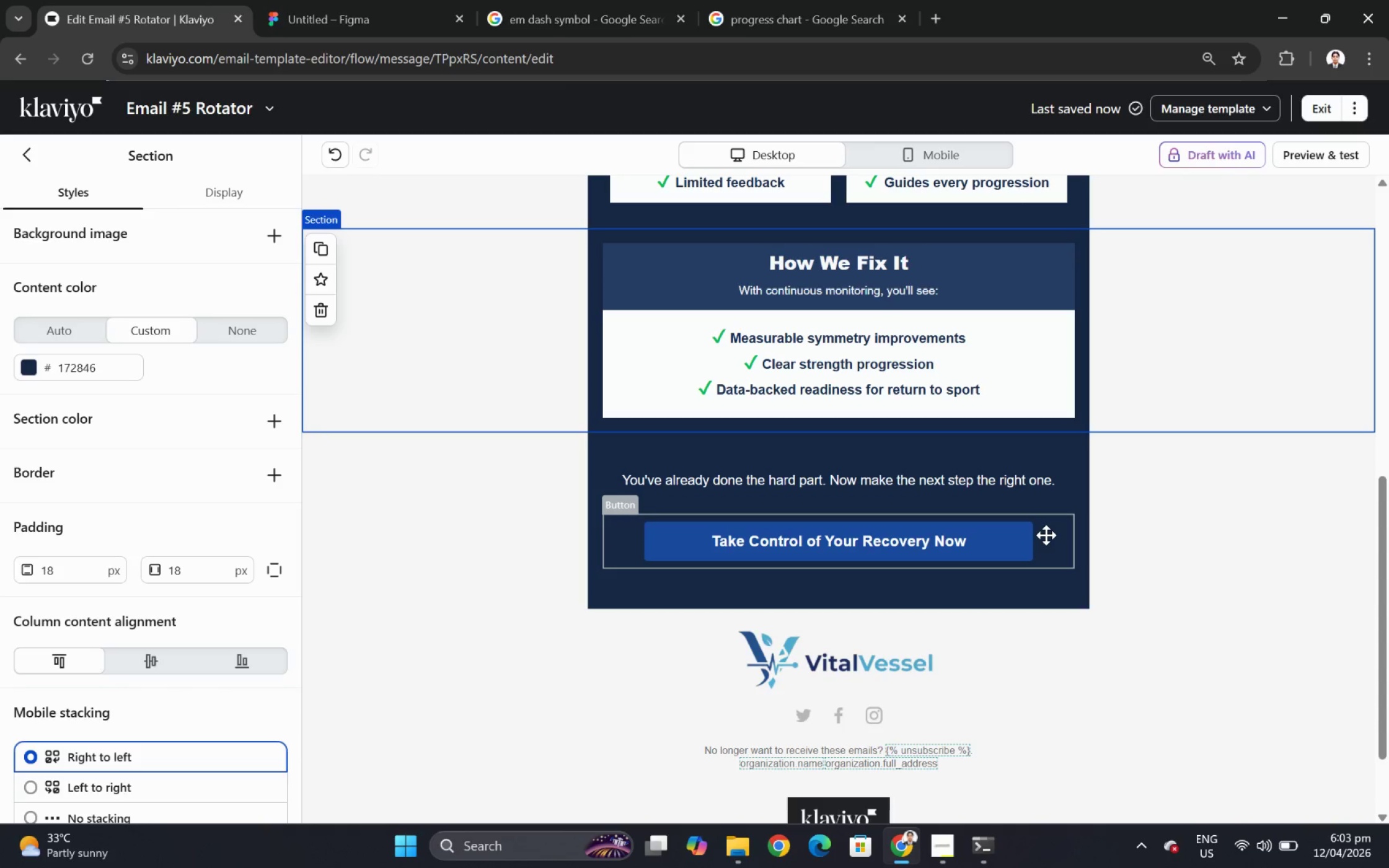 
left_click([1046, 535])
 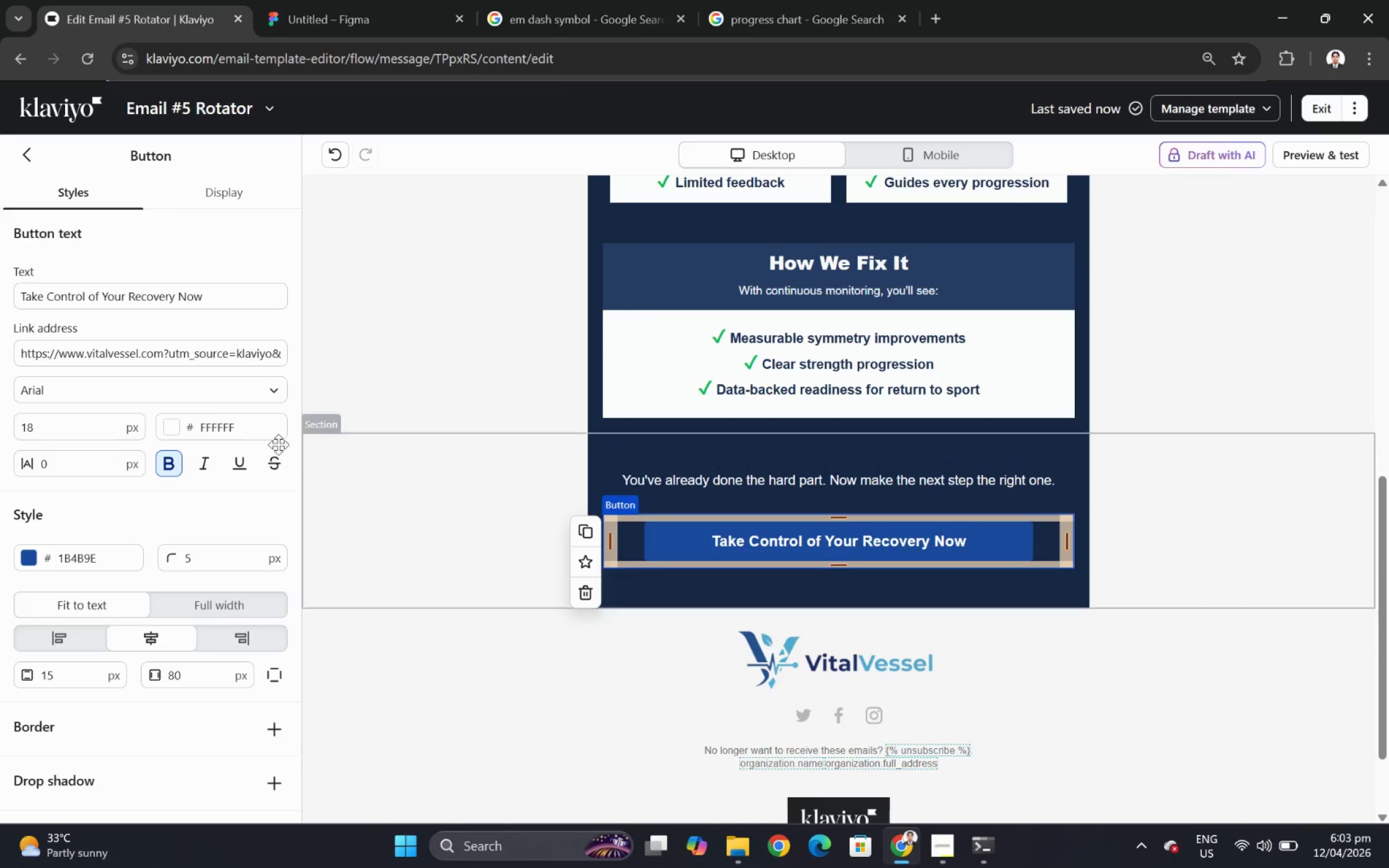 
left_click_drag(start_coordinate=[242, 357], to_coordinate=[283, 357])
 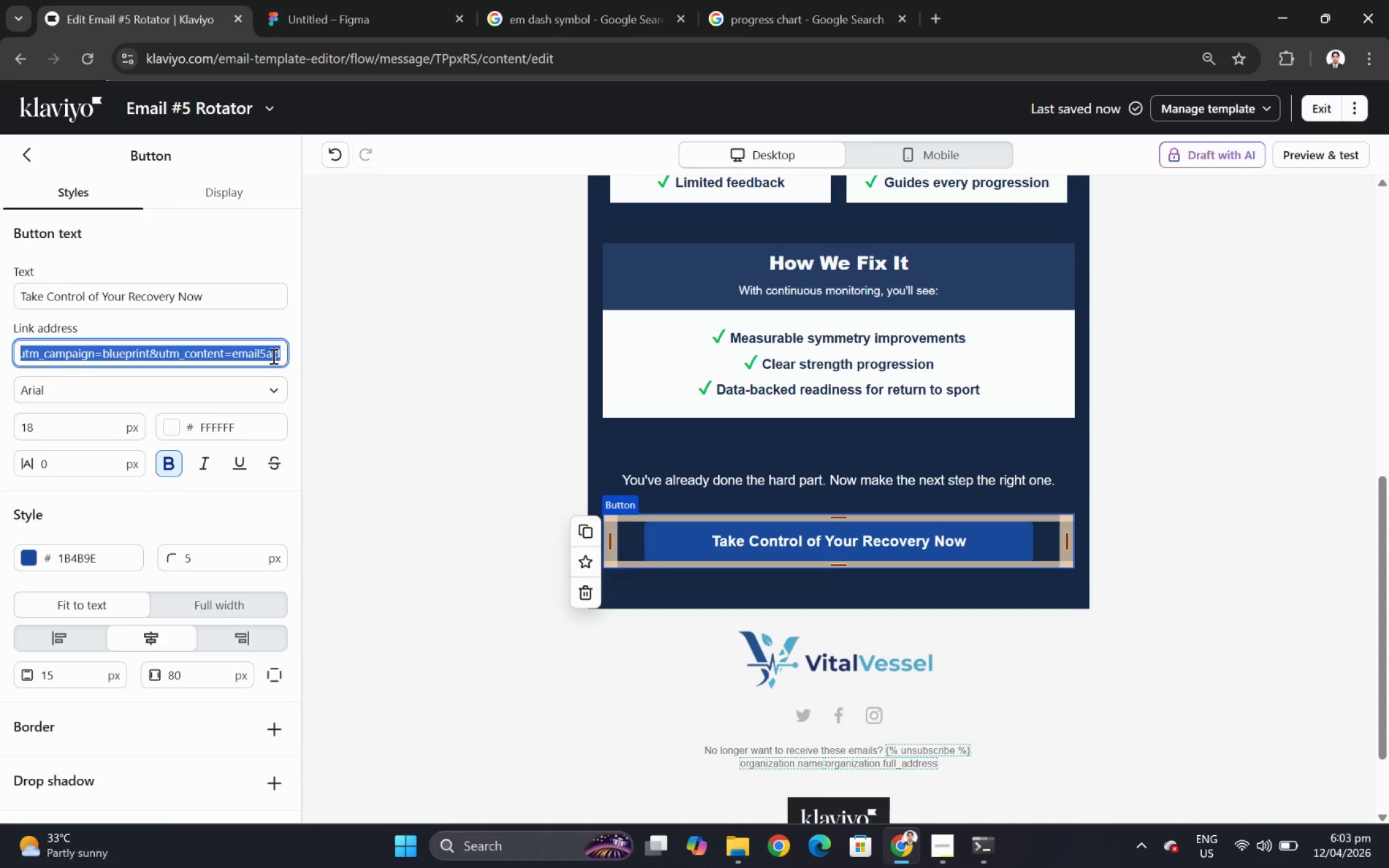 
left_click([272, 356])
 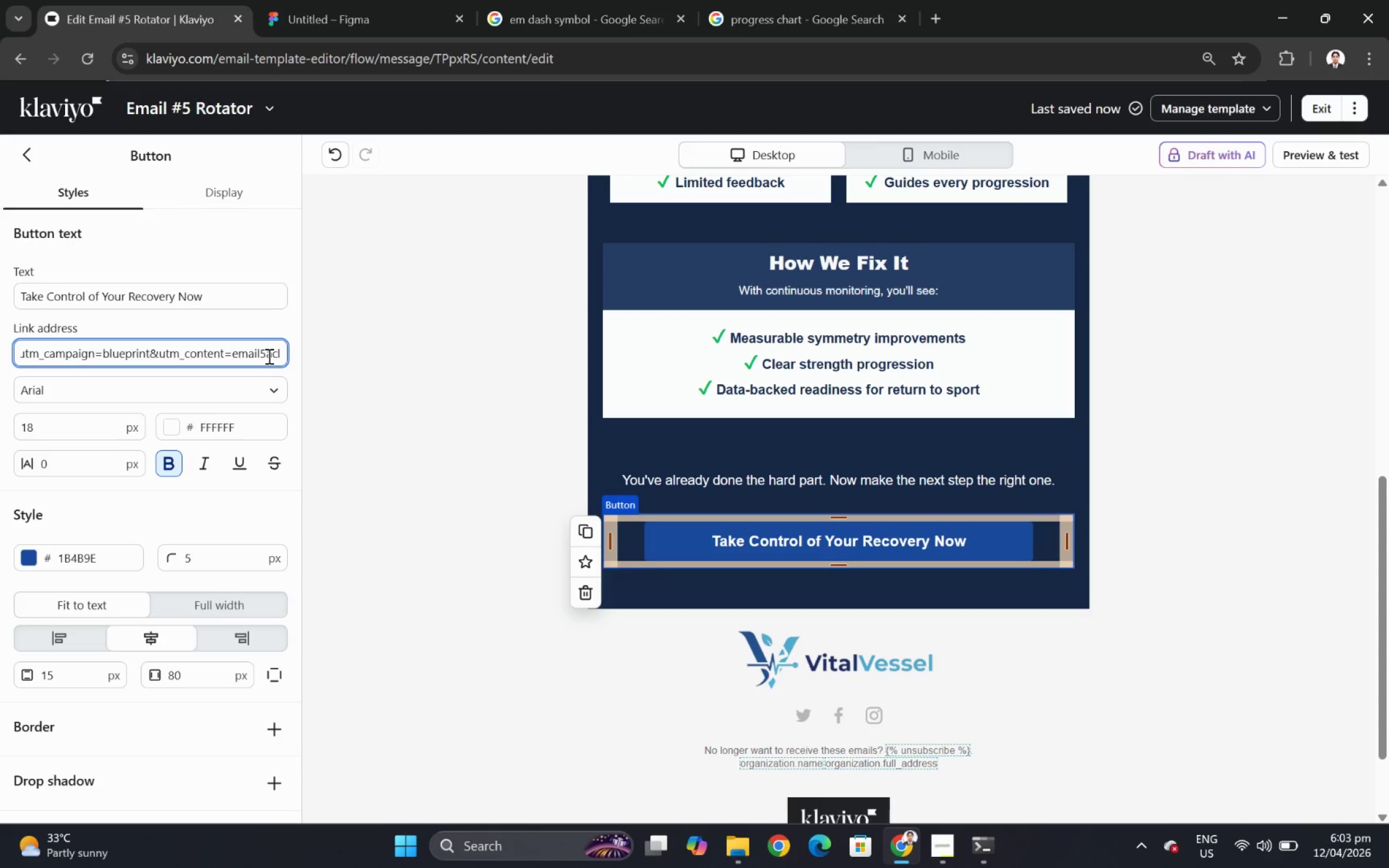 
left_click_drag(start_coordinate=[268, 356], to_coordinate=[292, 354])
 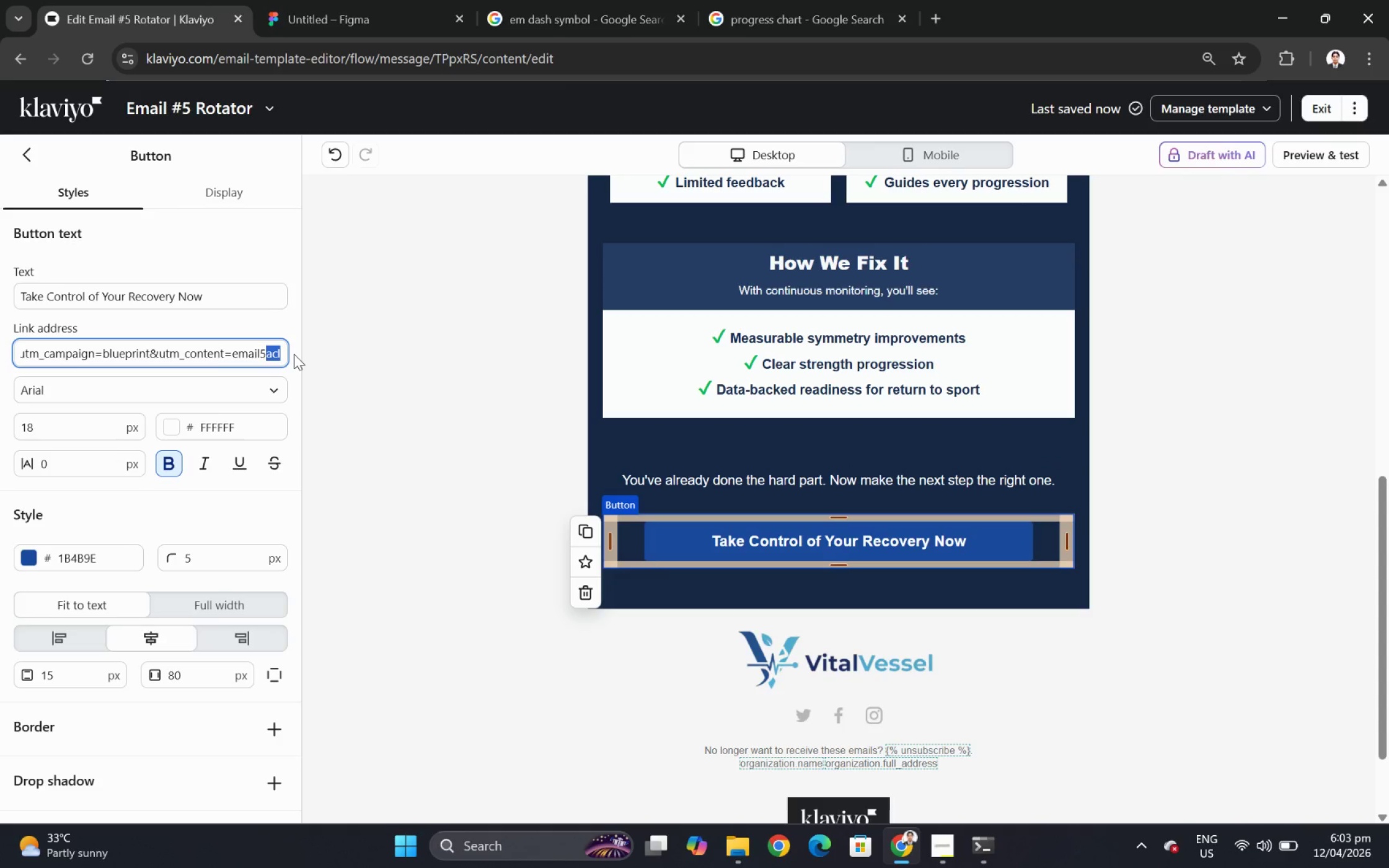 
type(rotator)
 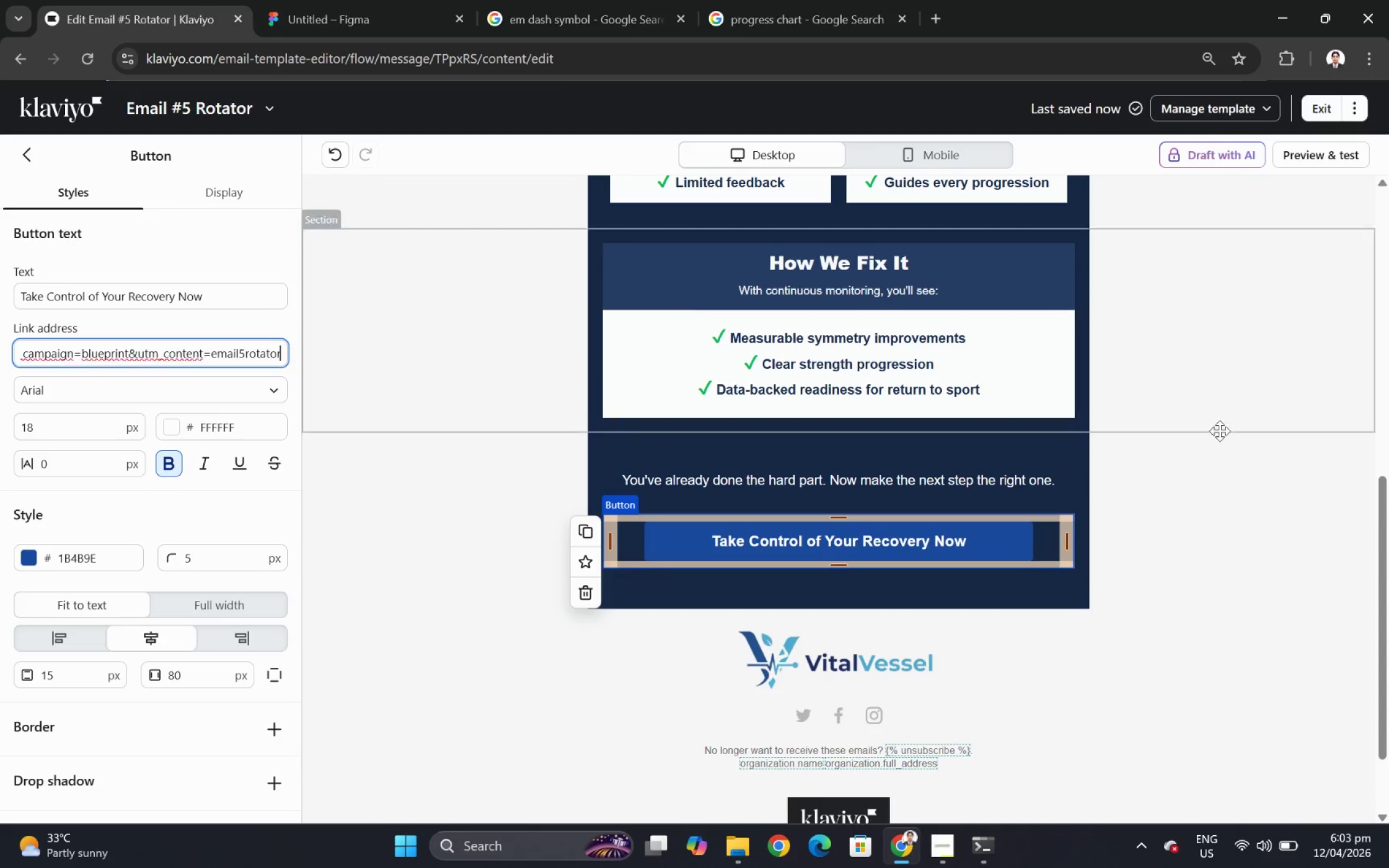 
left_click([1232, 485])
 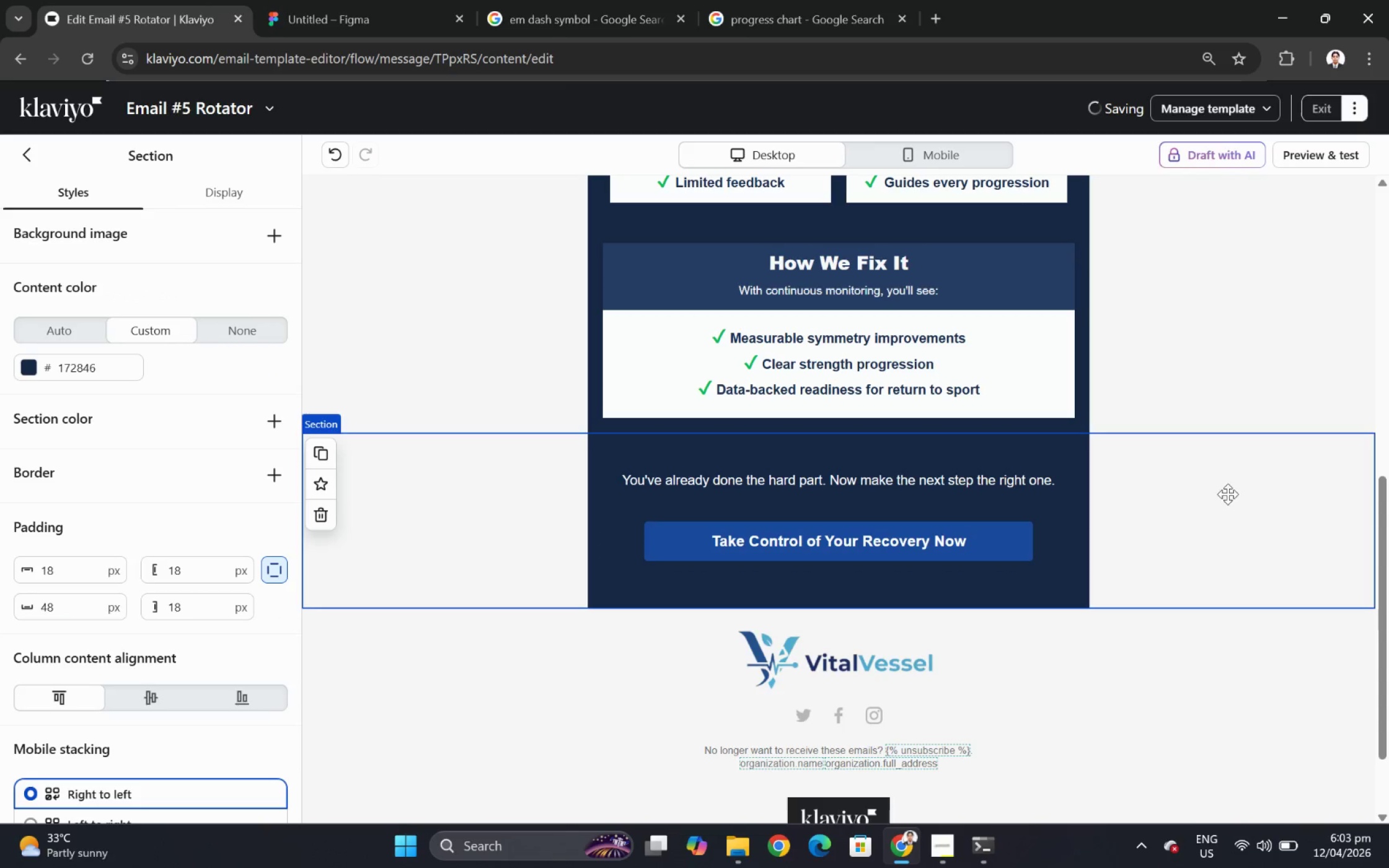 
scroll: coordinate [1194, 492], scroll_direction: up, amount: 7.0
 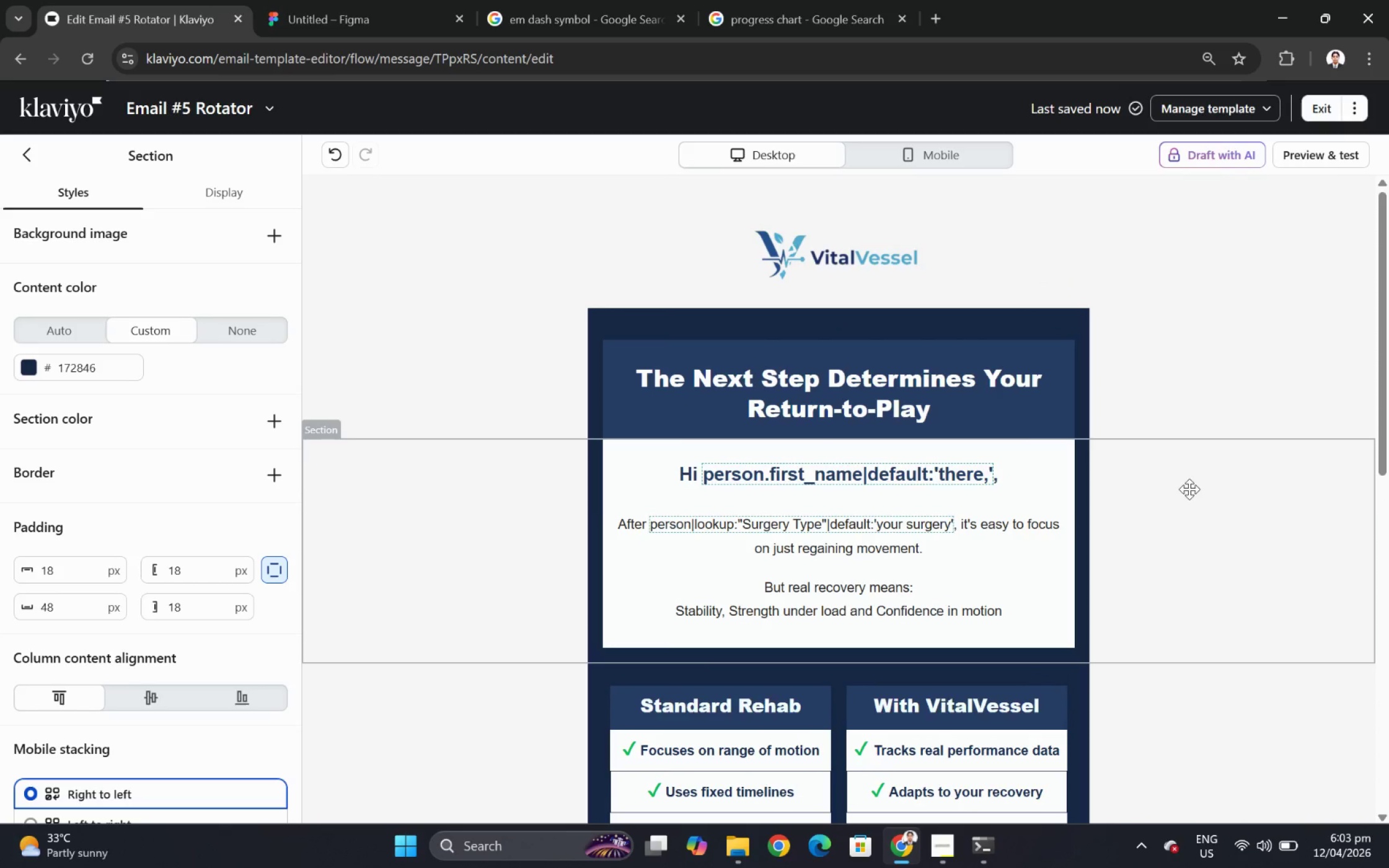 
scroll: coordinate [1189, 489], scroll_direction: down, amount: 4.0
 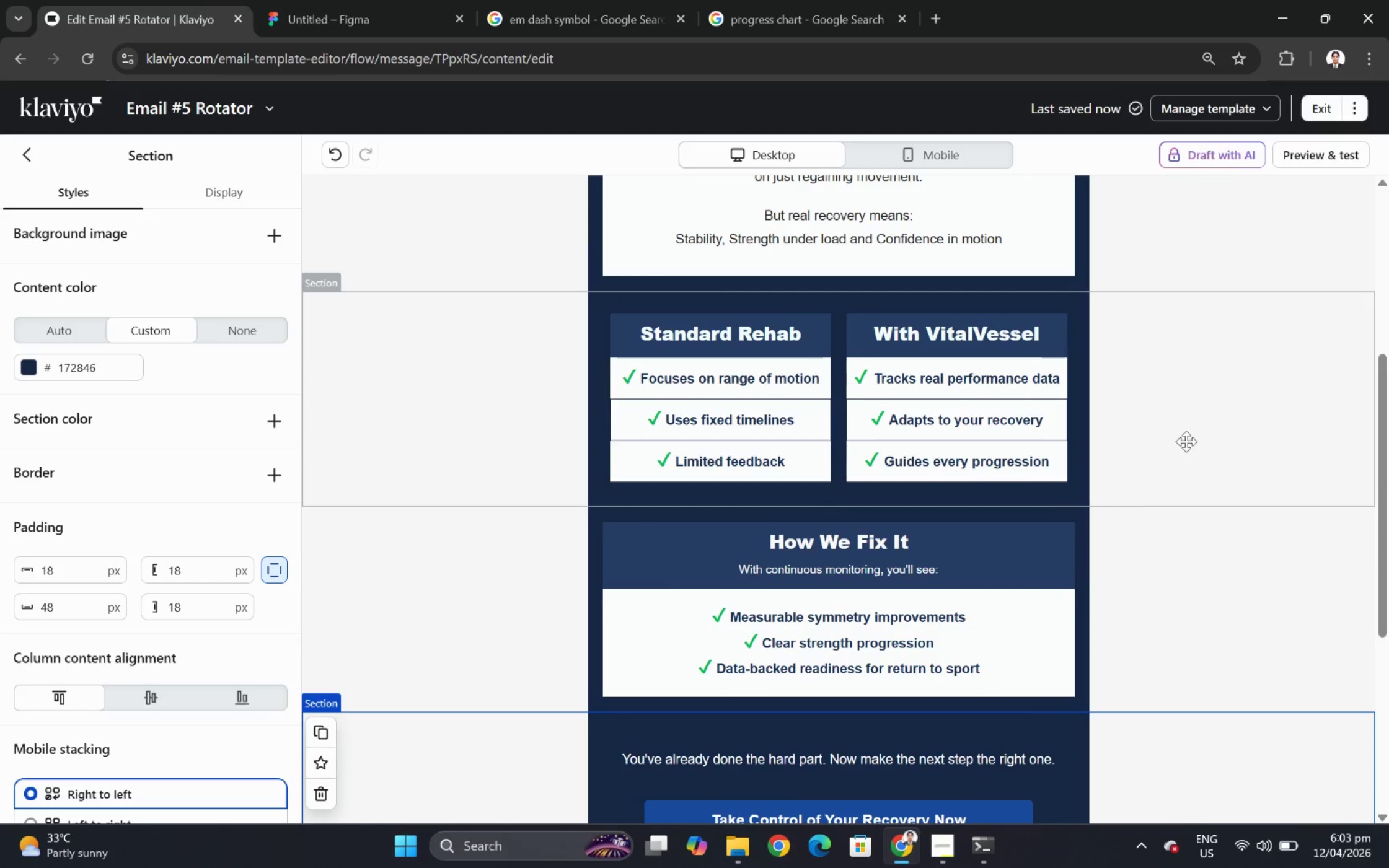 
scroll: coordinate [1177, 404], scroll_direction: up, amount: 6.0
 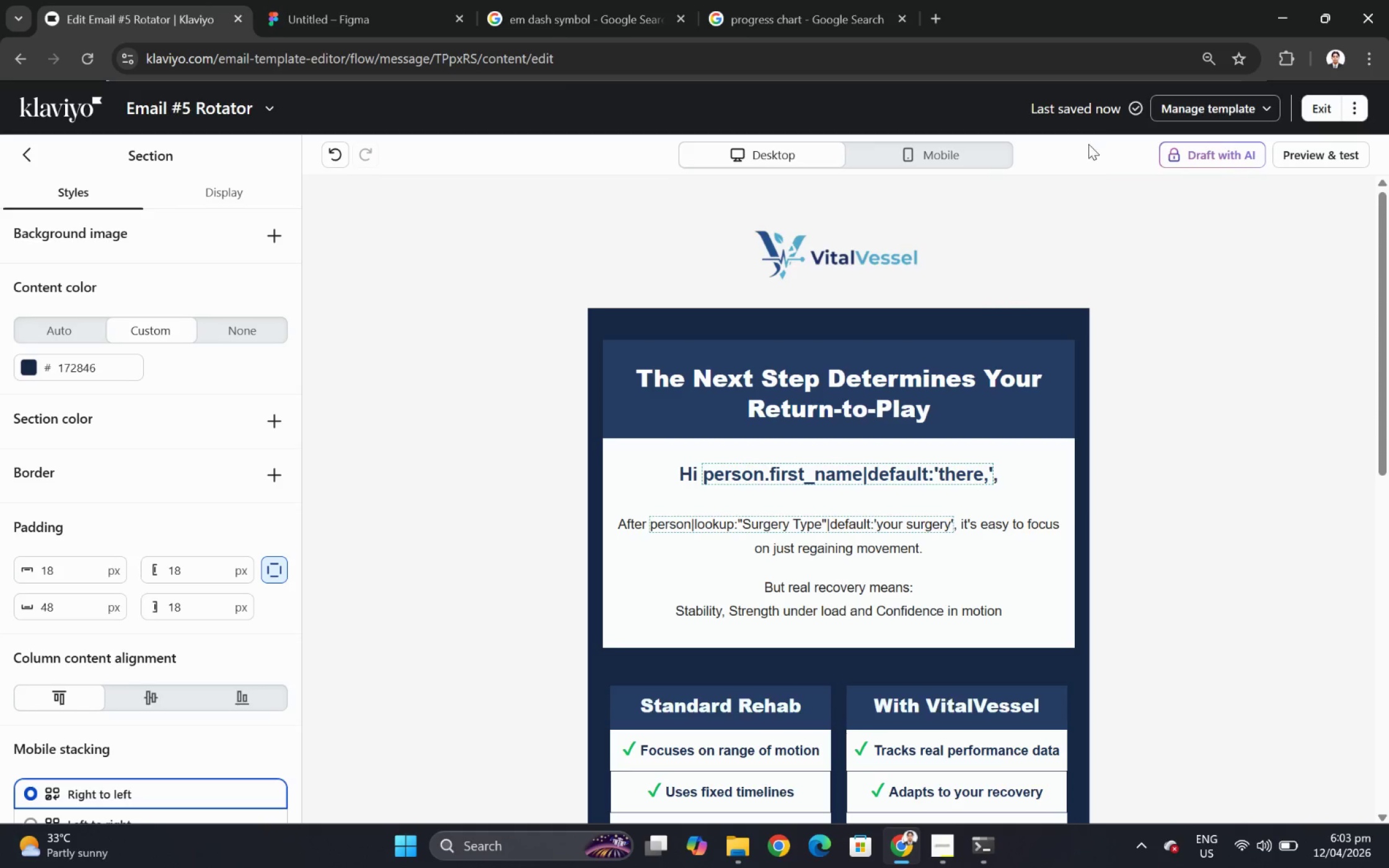 
left_click([990, 162])
 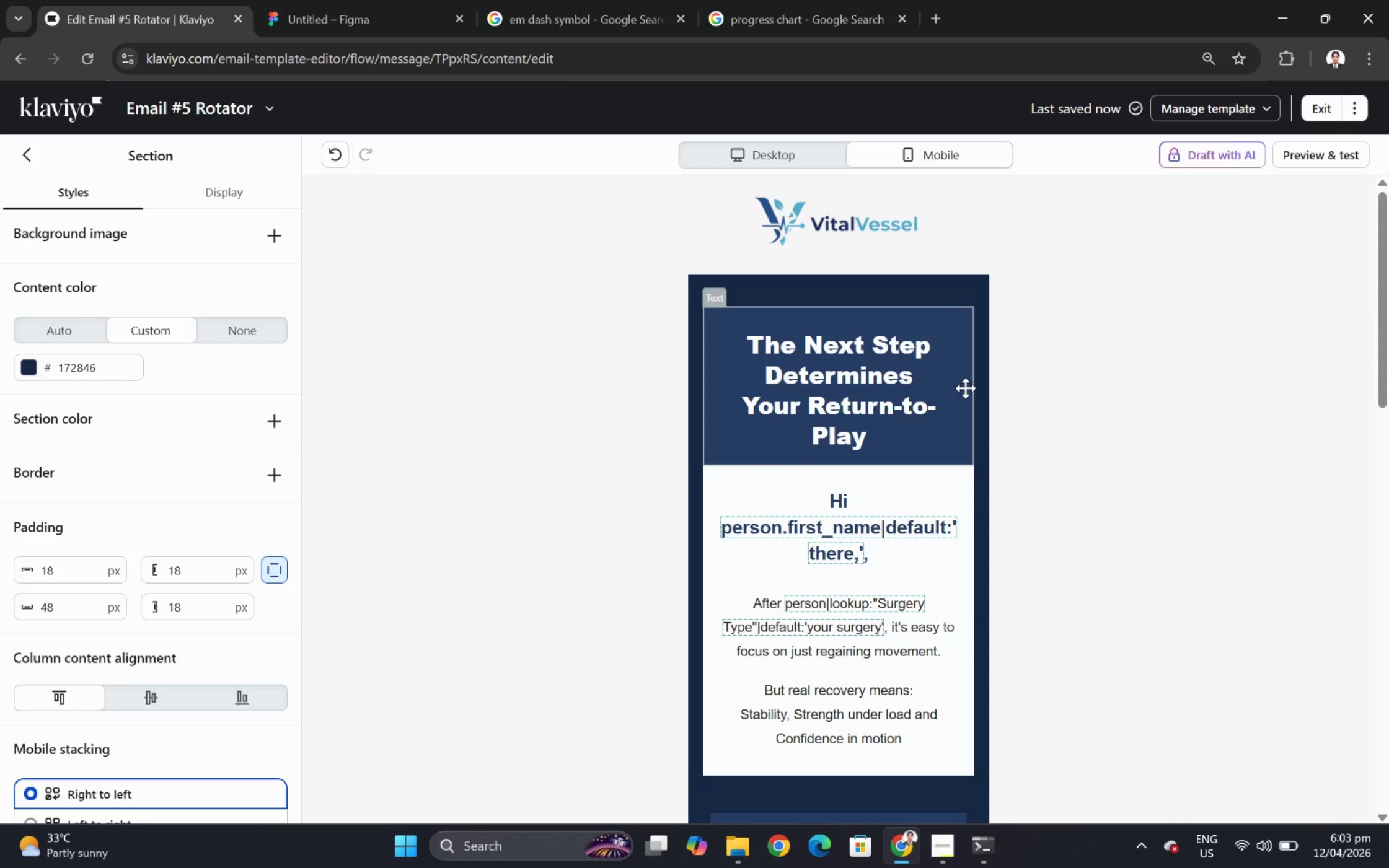 
scroll: coordinate [1052, 383], scroll_direction: down, amount: 13.0
 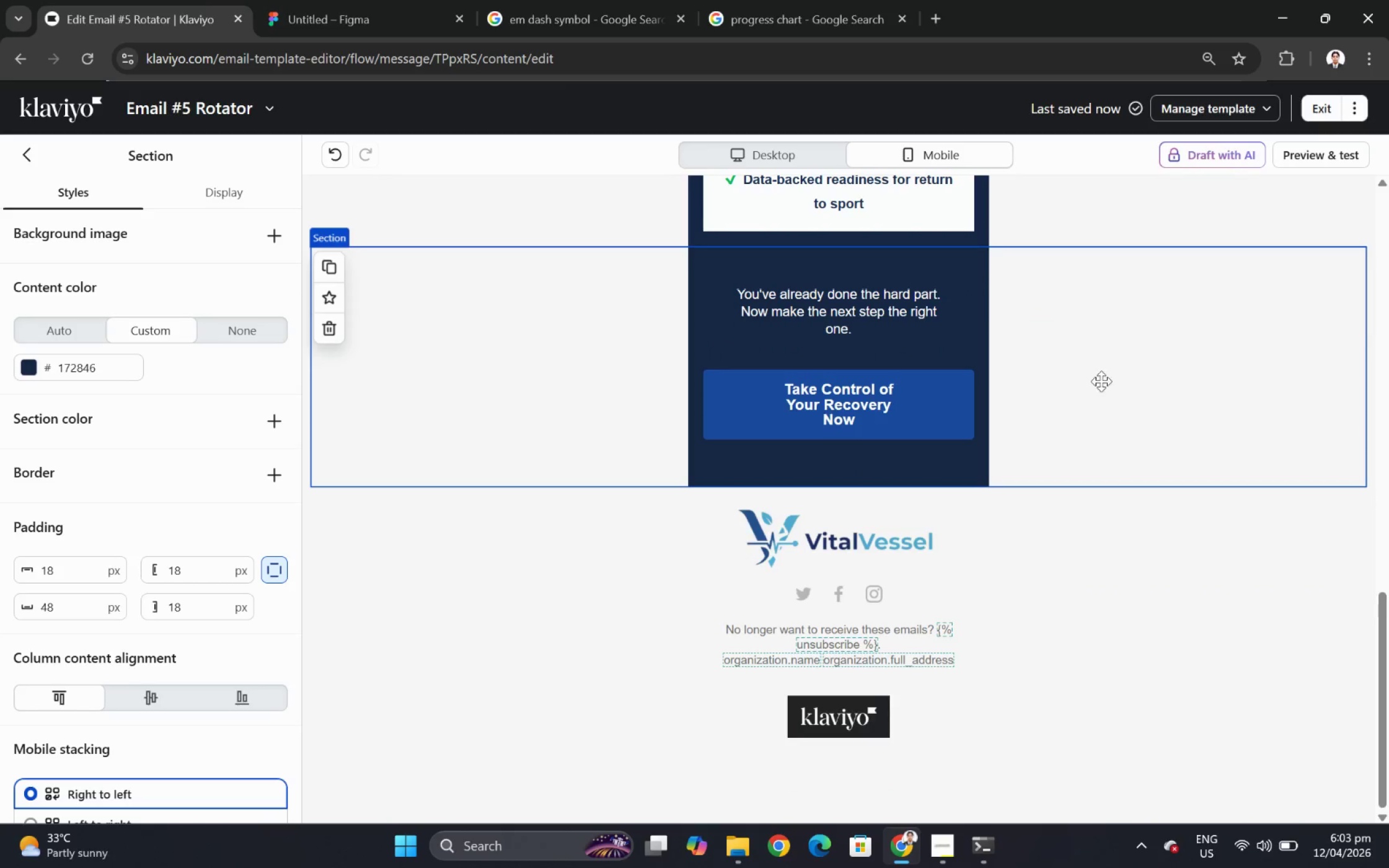 
scroll: coordinate [1164, 290], scroll_direction: up, amount: 13.0
 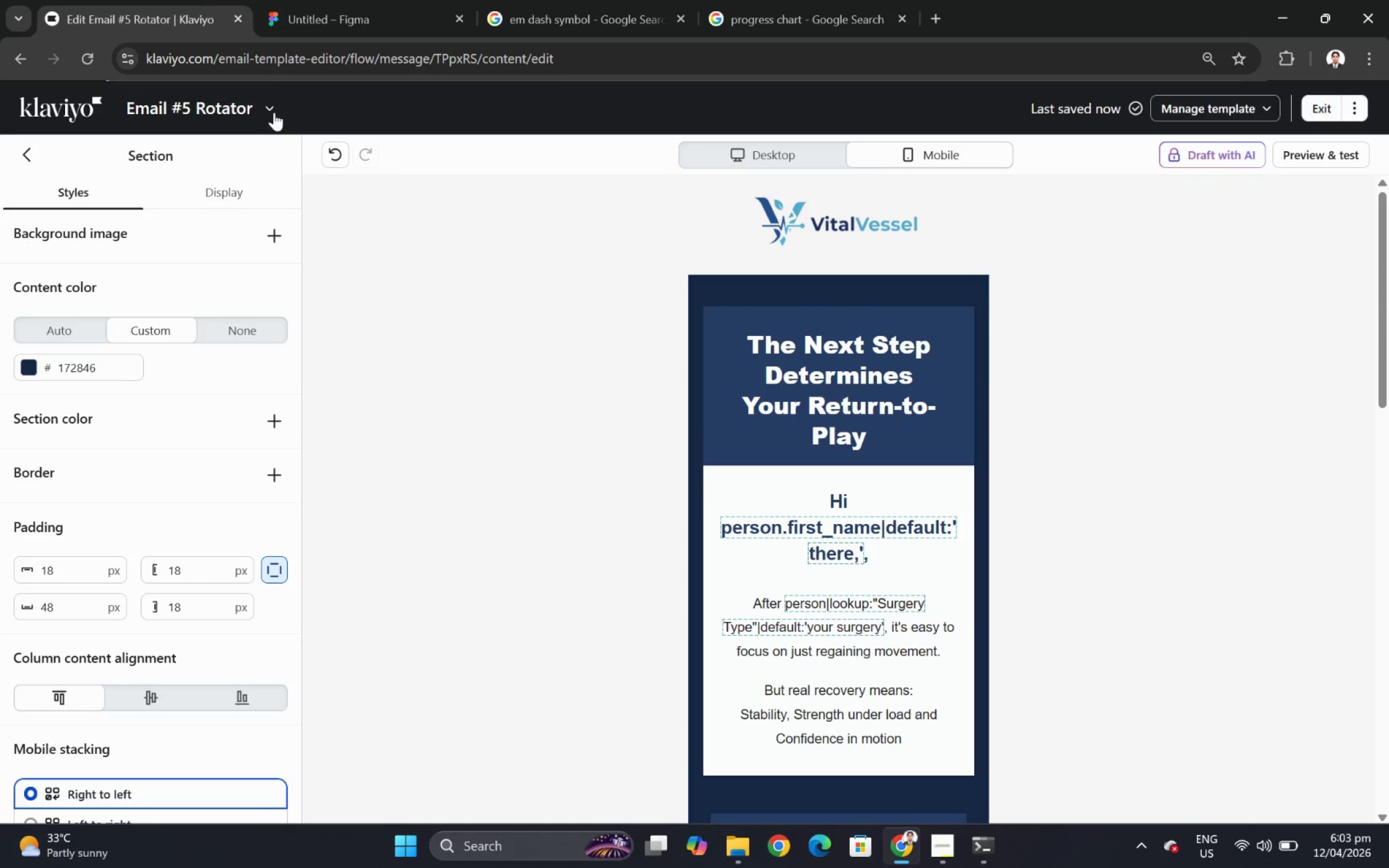 
left_click([277, 108])
 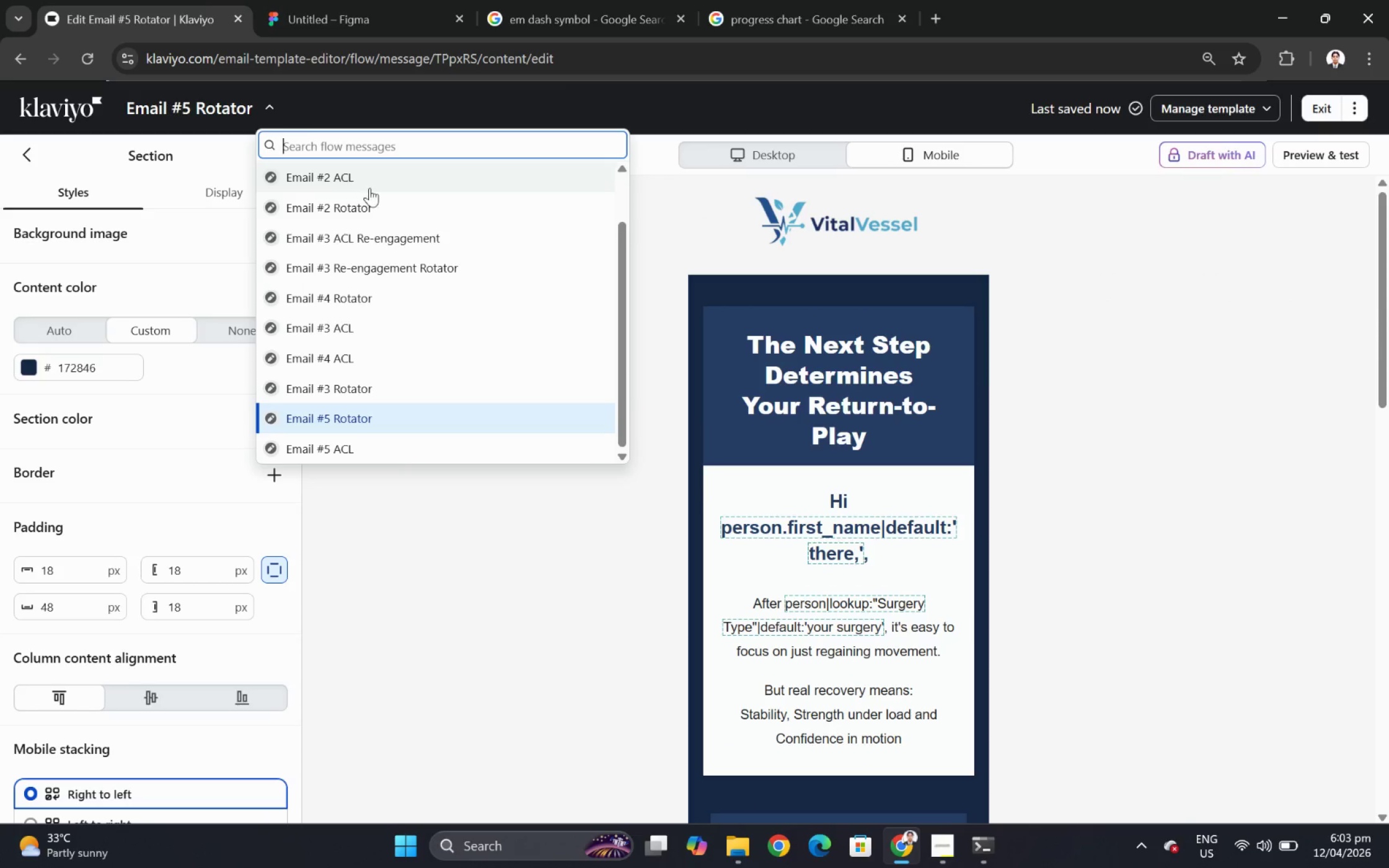 
scroll: coordinate [506, 328], scroll_direction: down, amount: 2.0
 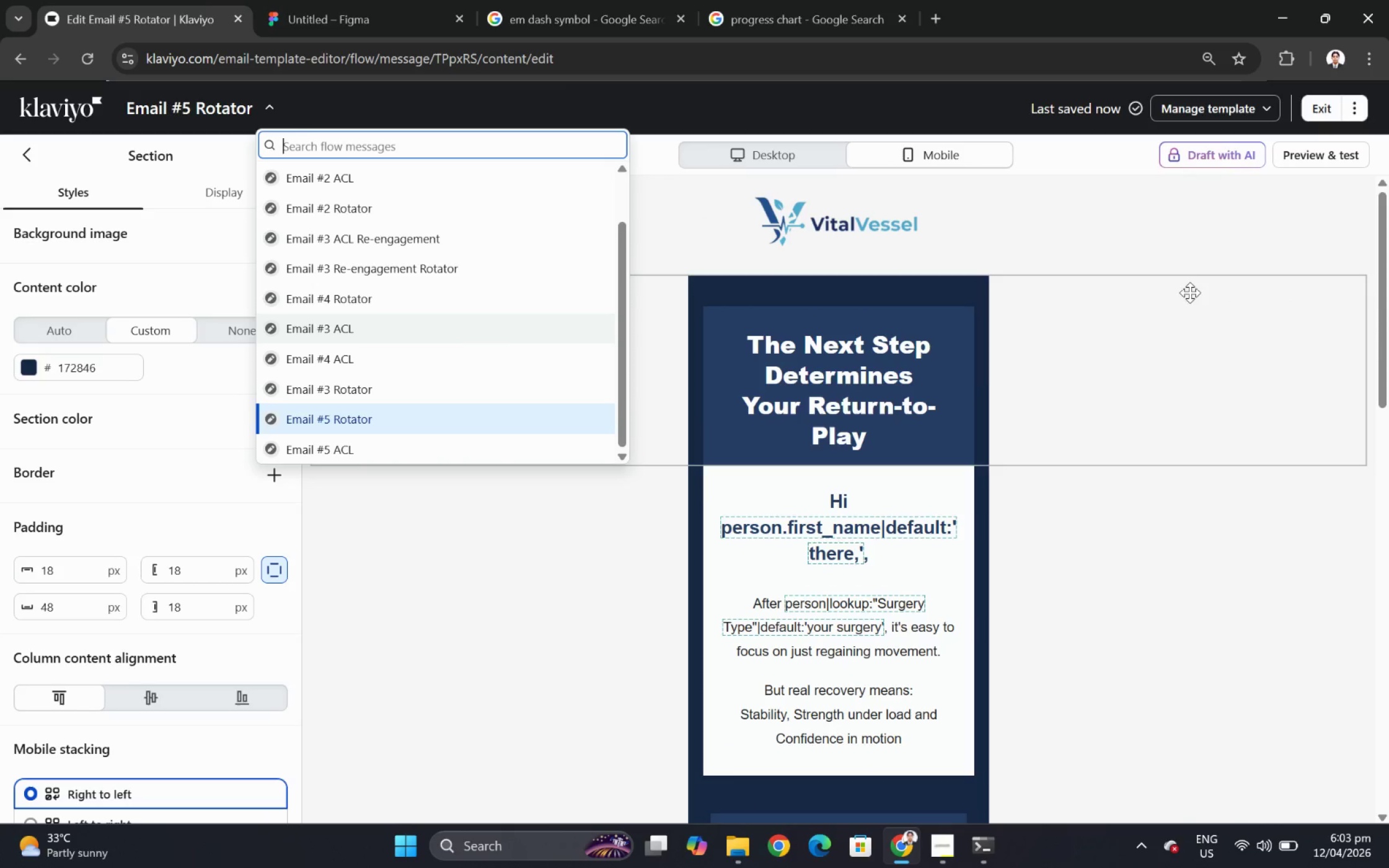 
left_click([1224, 322])
 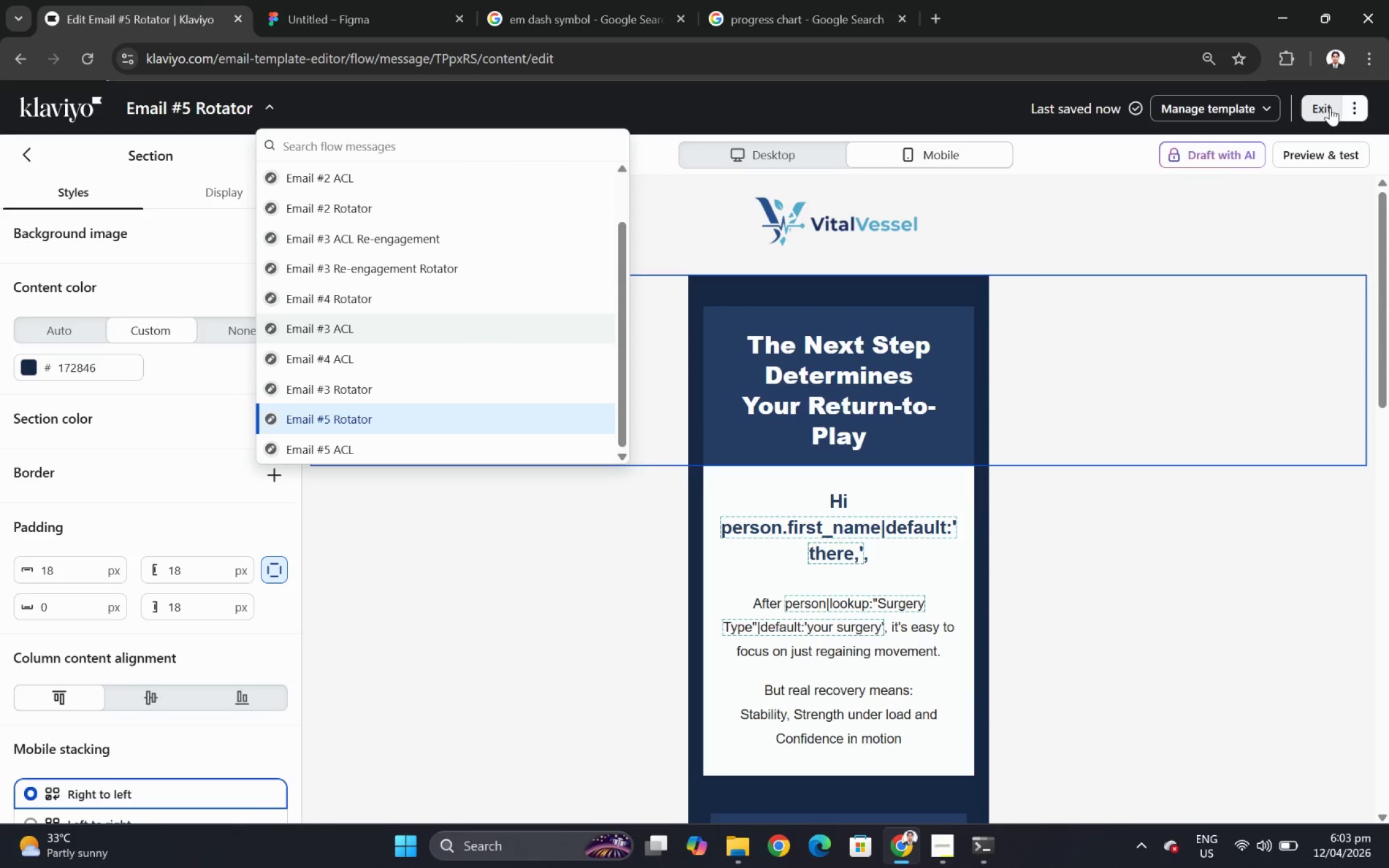 
left_click([1322, 108])
 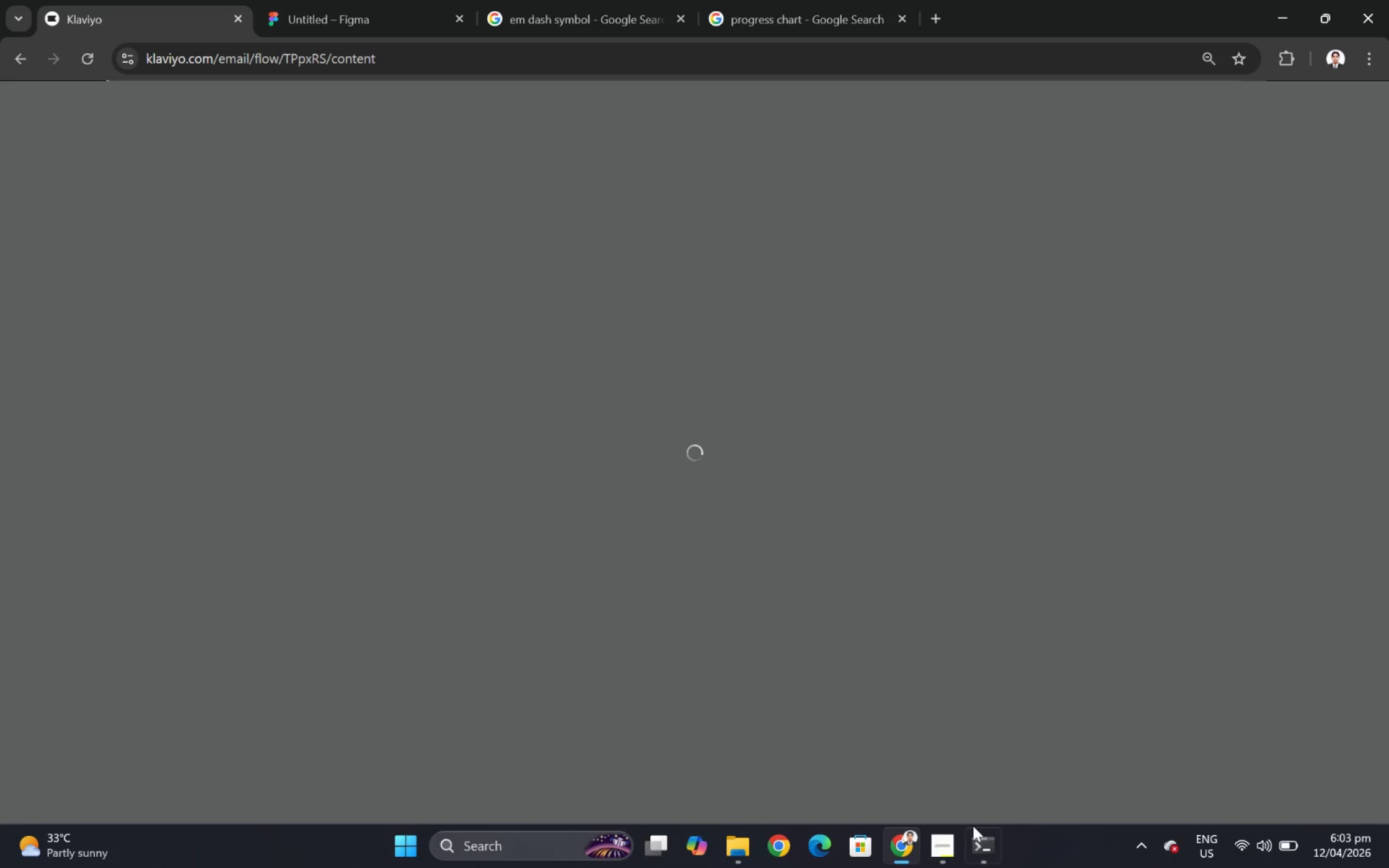 
left_click([947, 853])